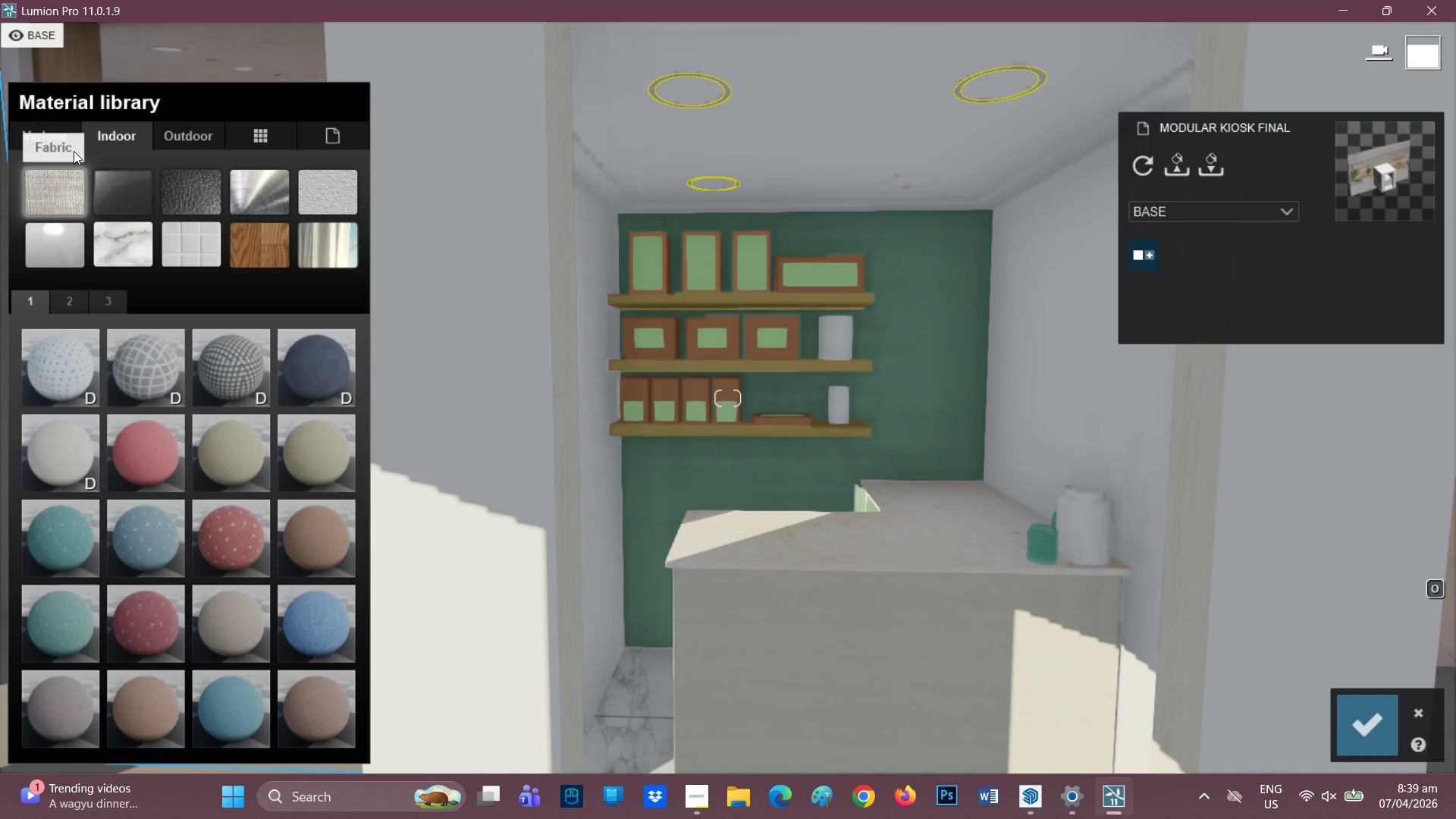 
left_click([177, 140])
 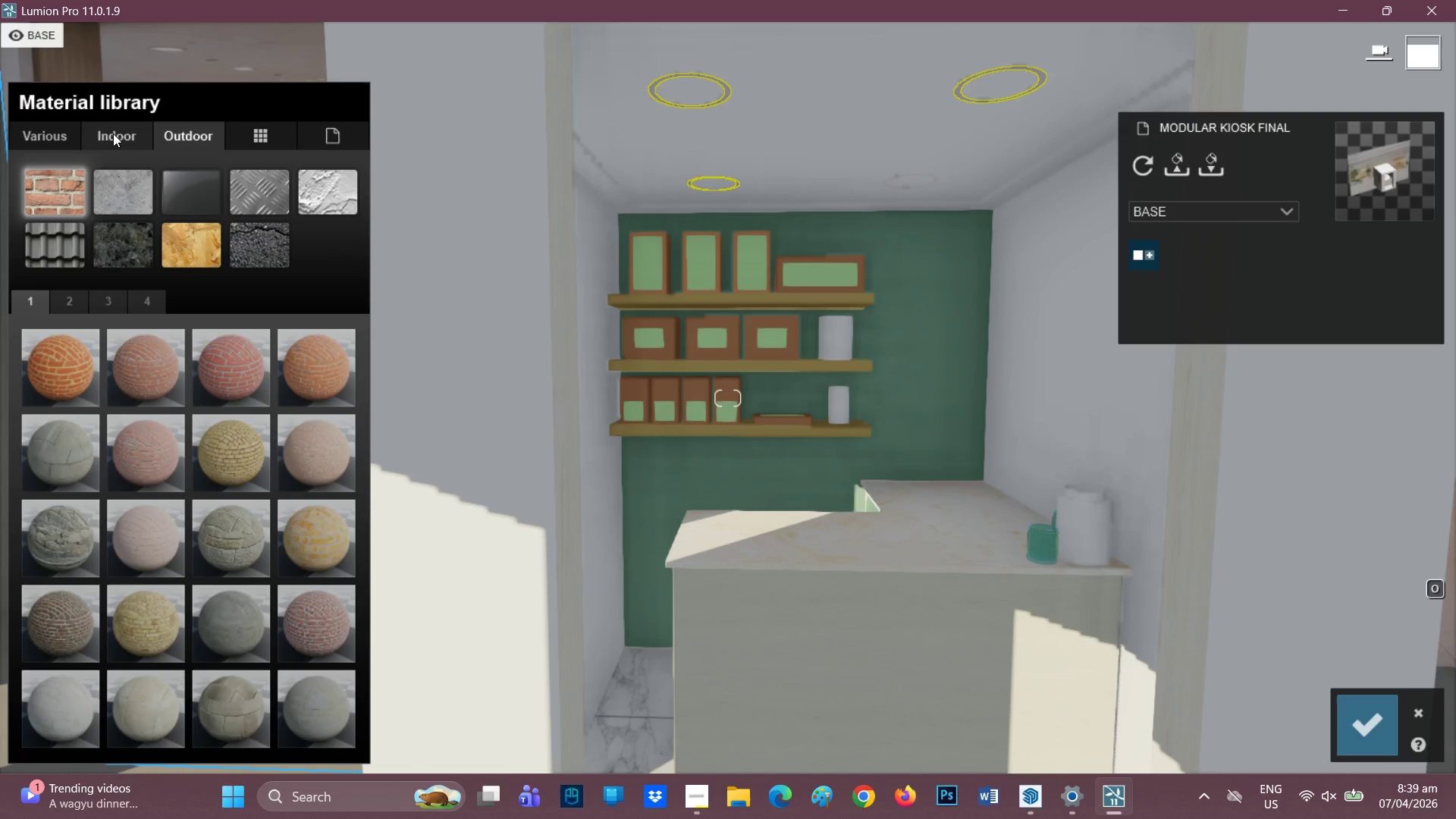 
left_click([113, 133])
 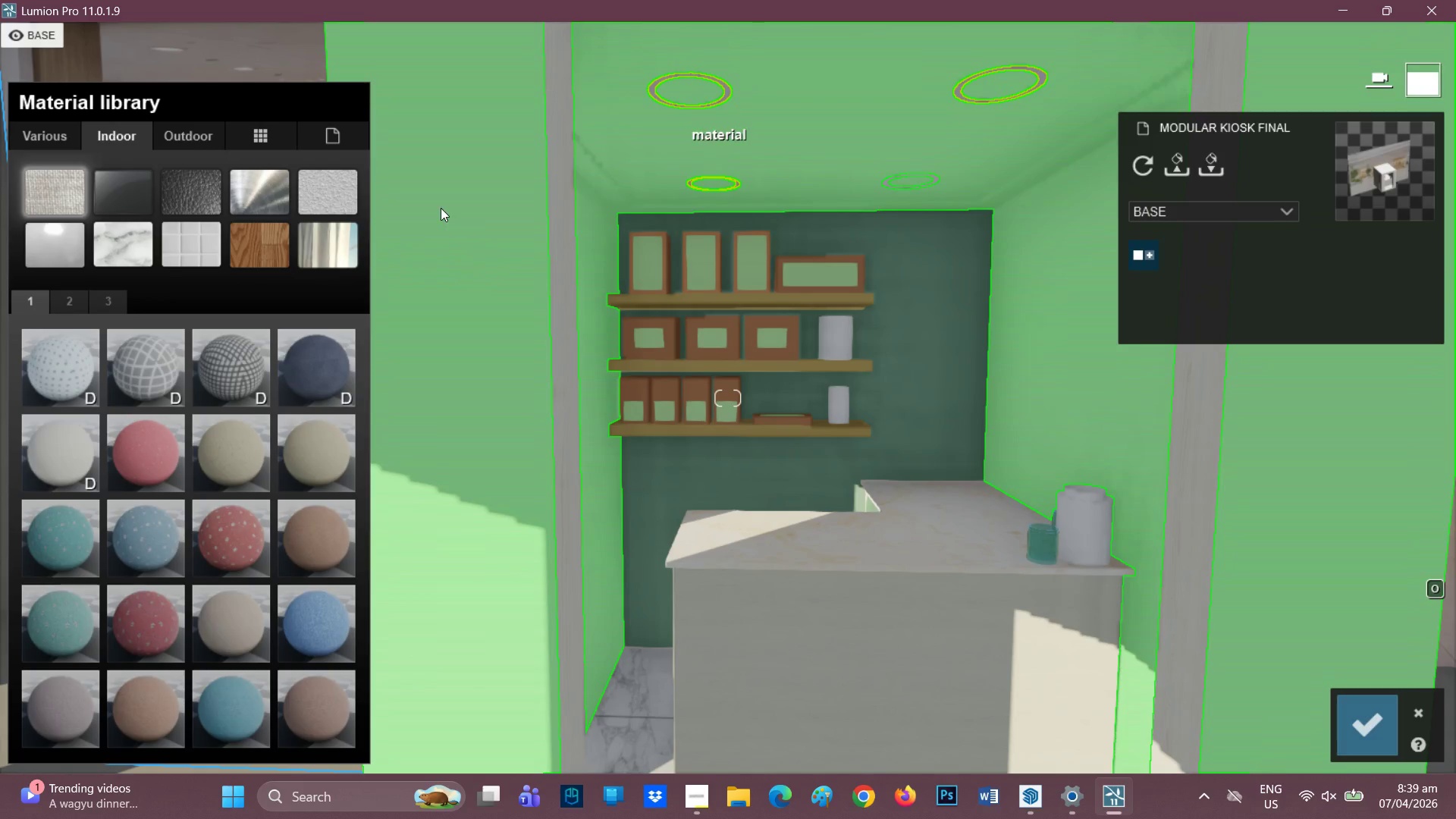 
mouse_move([915, 174])
 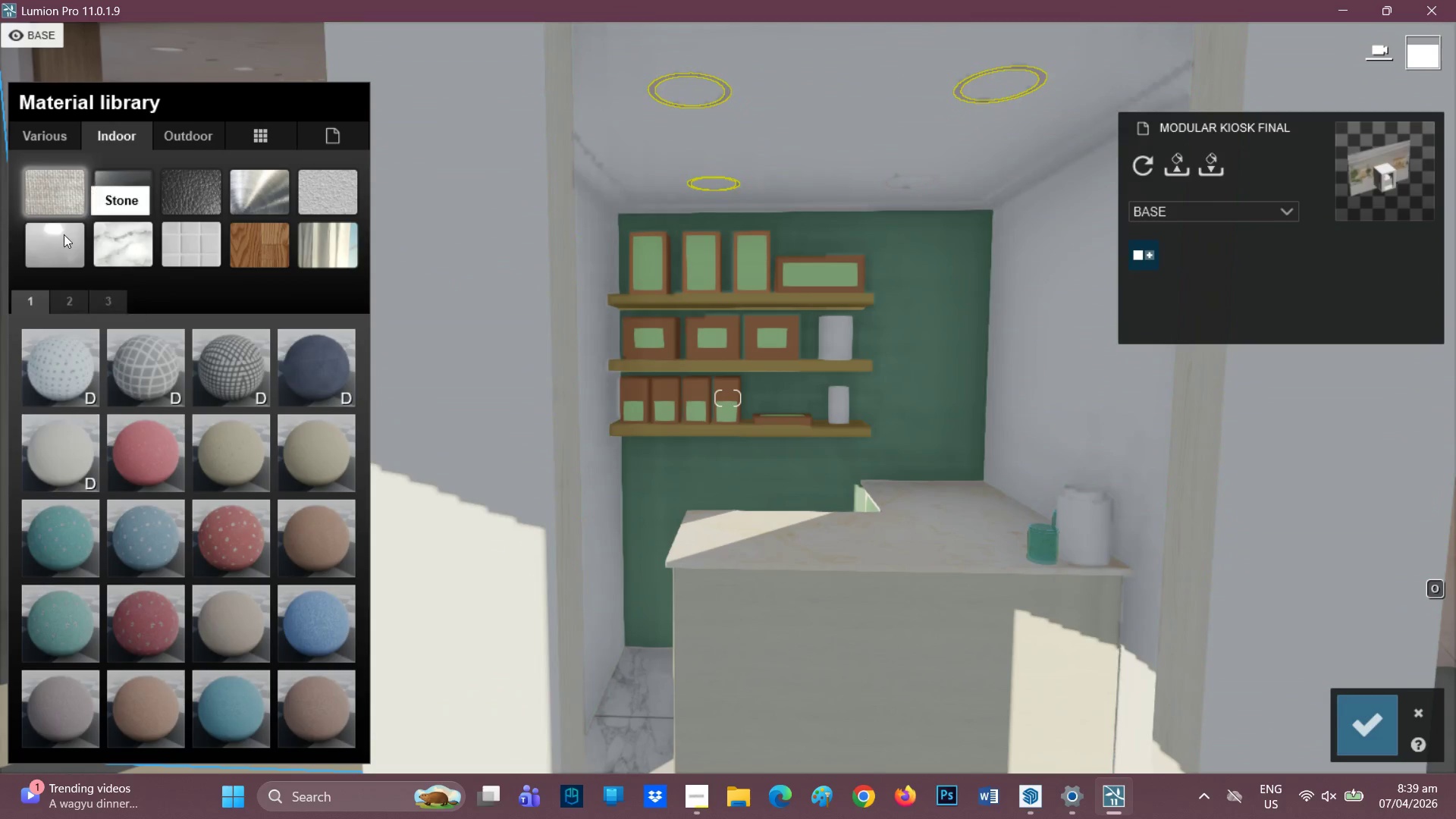 
left_click([64, 234])
 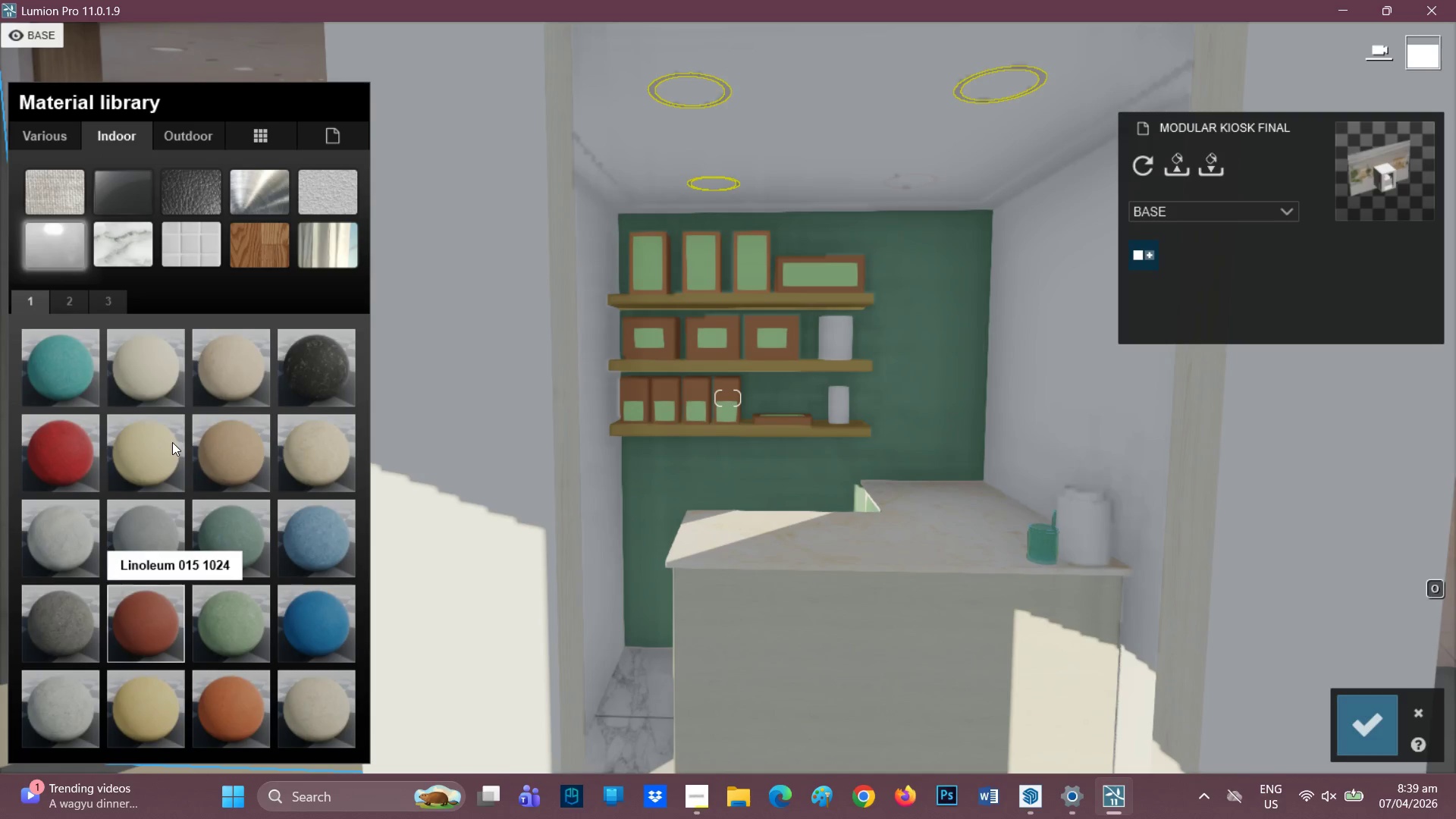 
left_click([165, 372])
 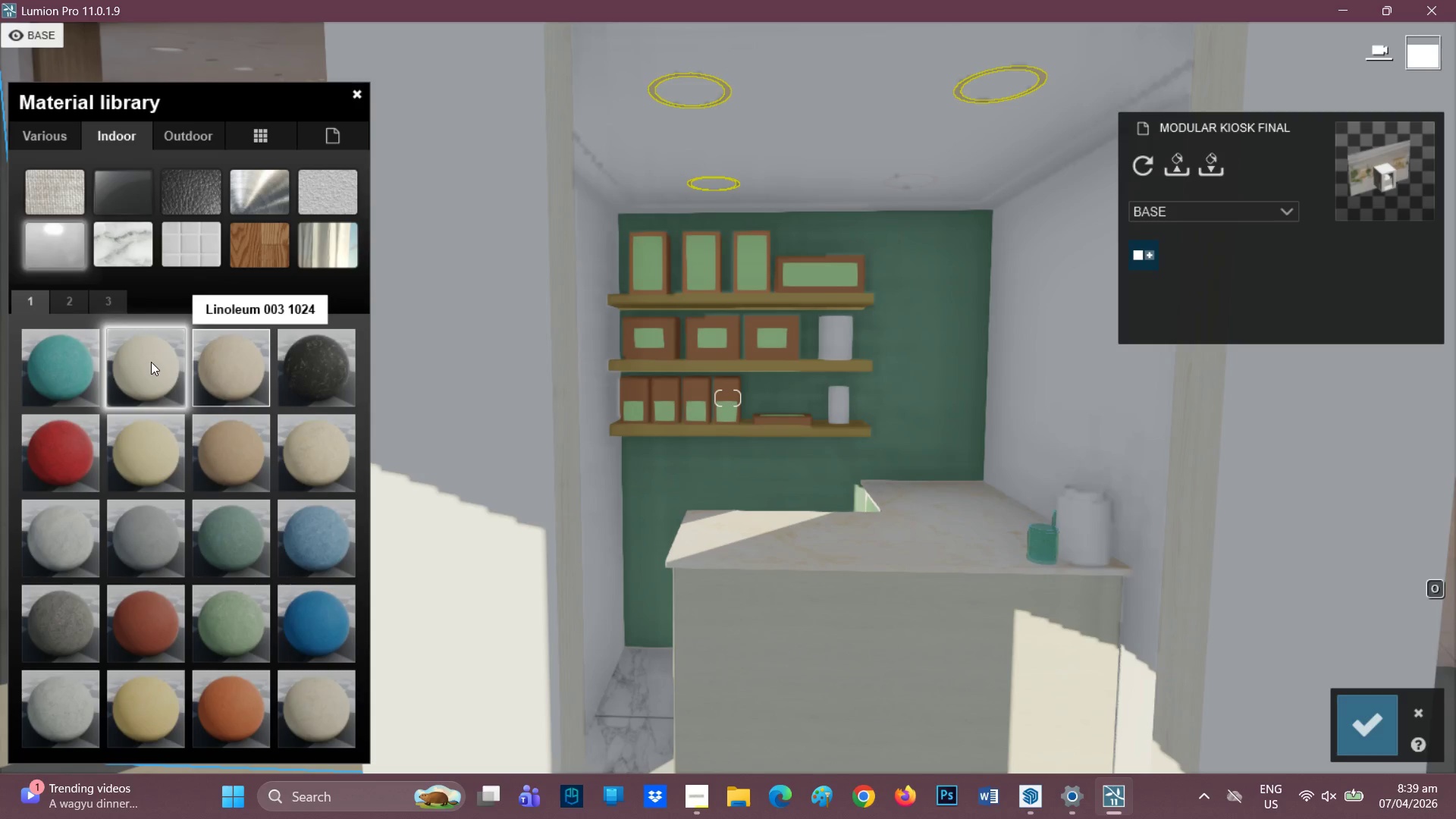 
double_click([141, 378])
 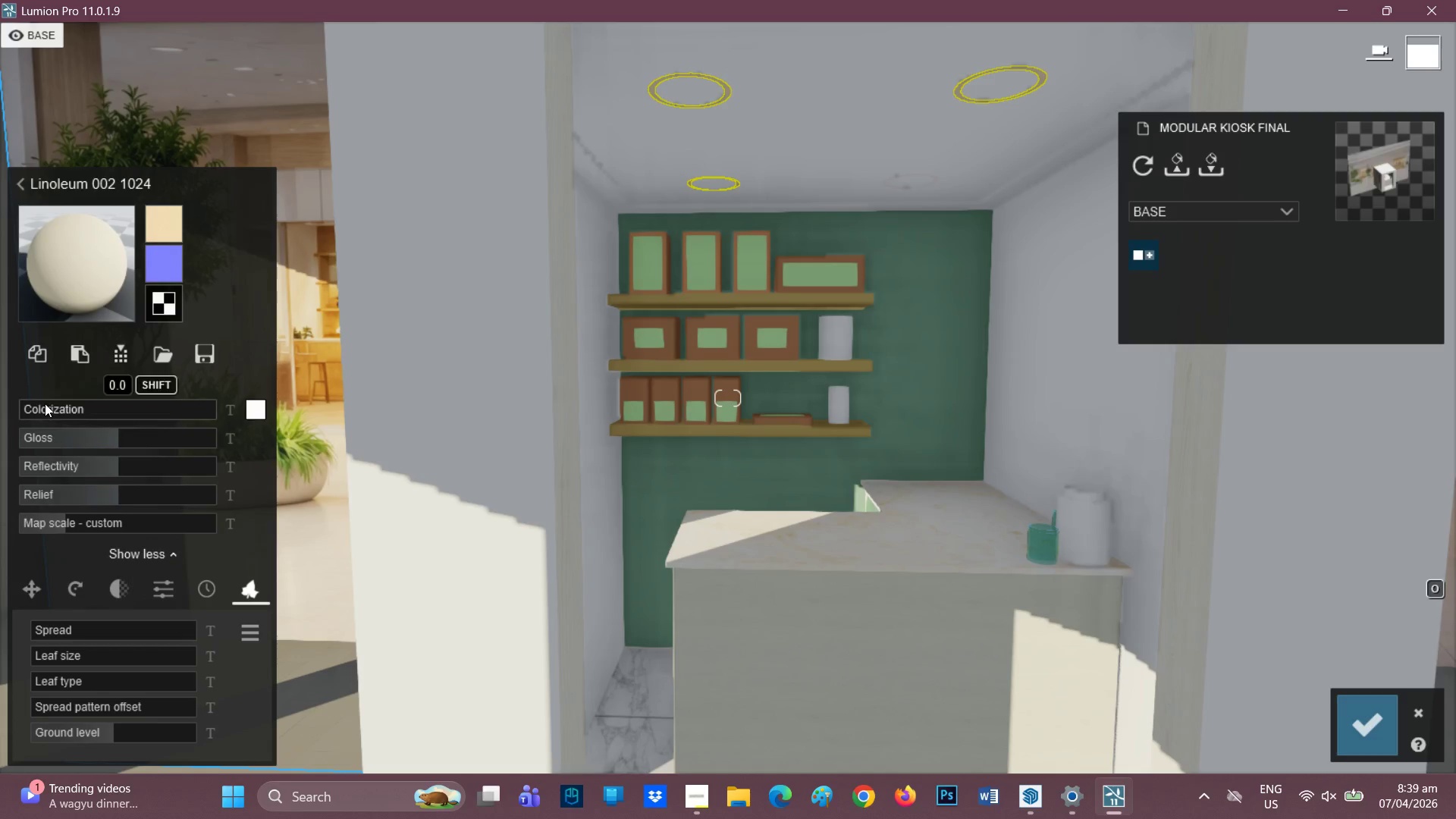 
left_click_drag(start_coordinate=[49, 405], to_coordinate=[171, 414])
 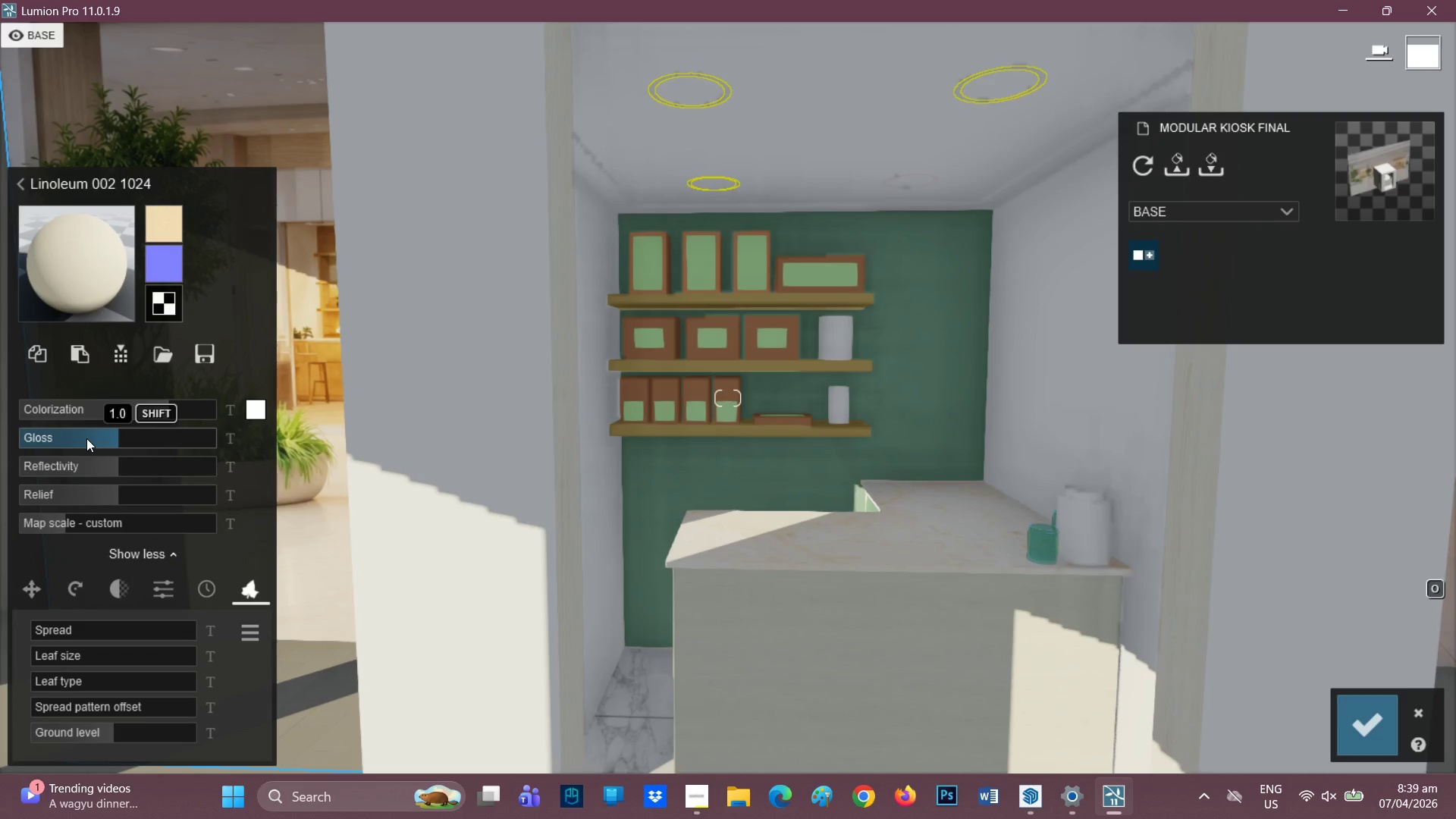 
left_click_drag(start_coordinate=[114, 439], to_coordinate=[164, 439])
 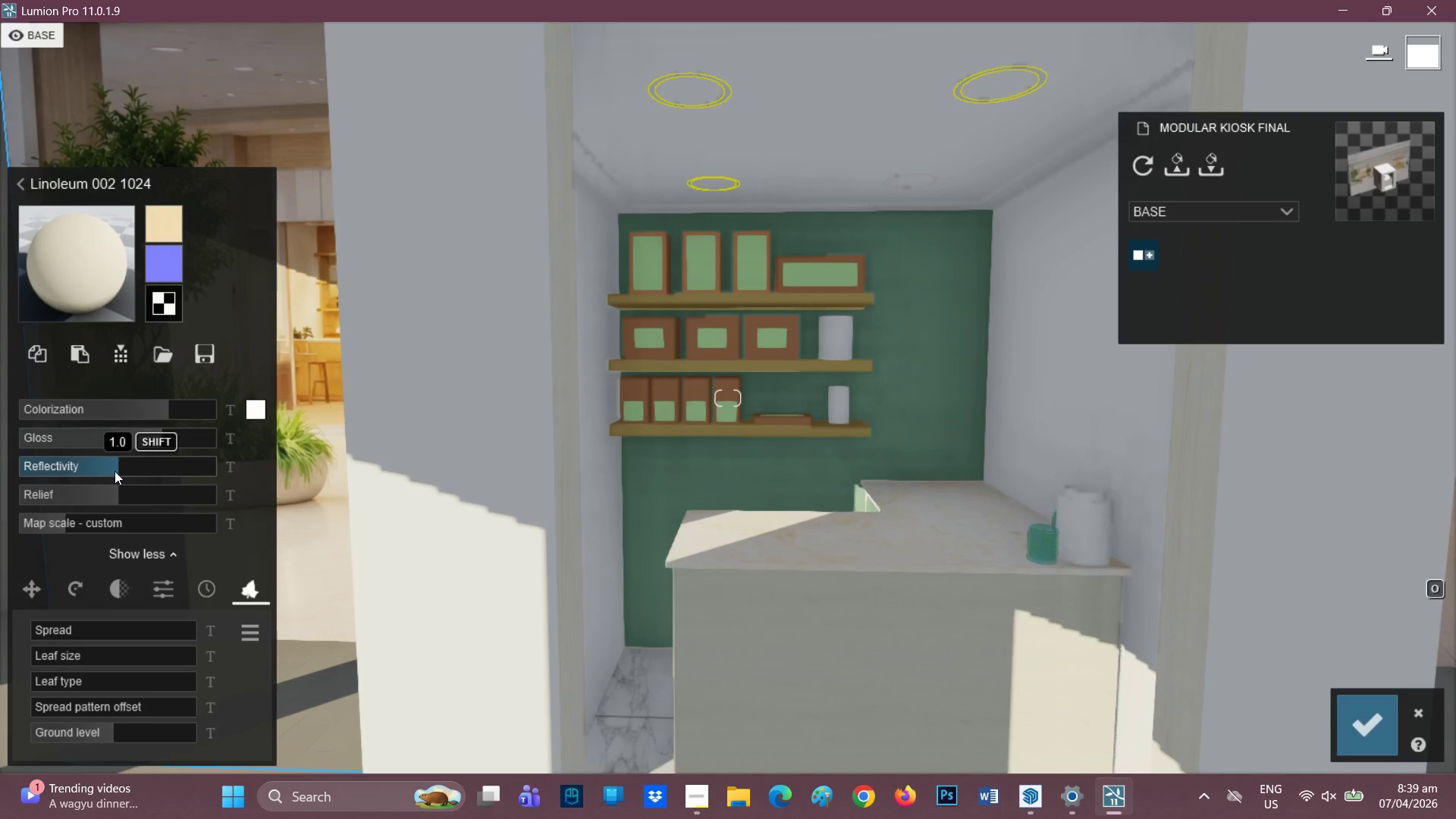 
left_click_drag(start_coordinate=[115, 471], to_coordinate=[81, 466])
 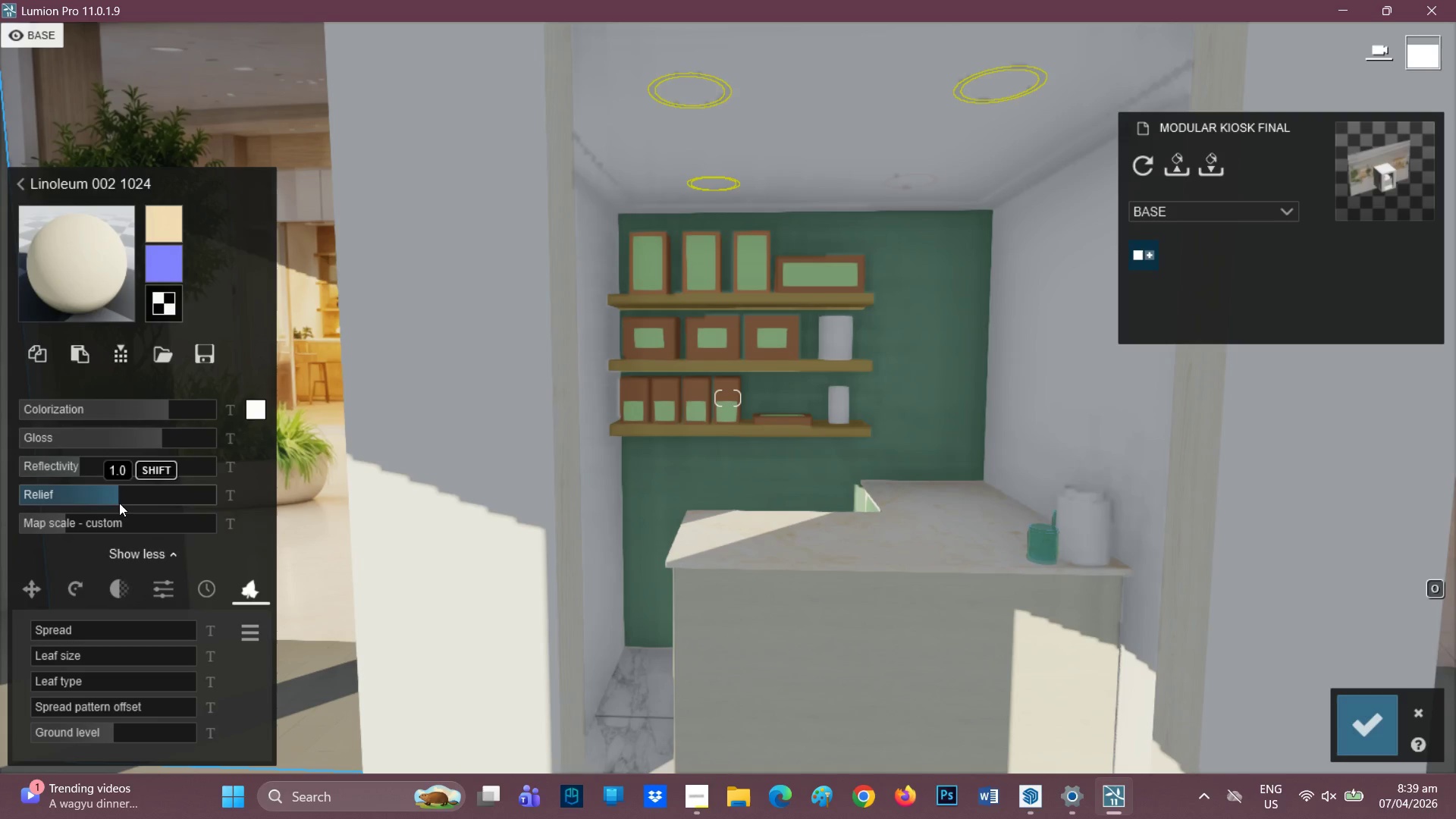 
left_click_drag(start_coordinate=[119, 502], to_coordinate=[218, 500])
 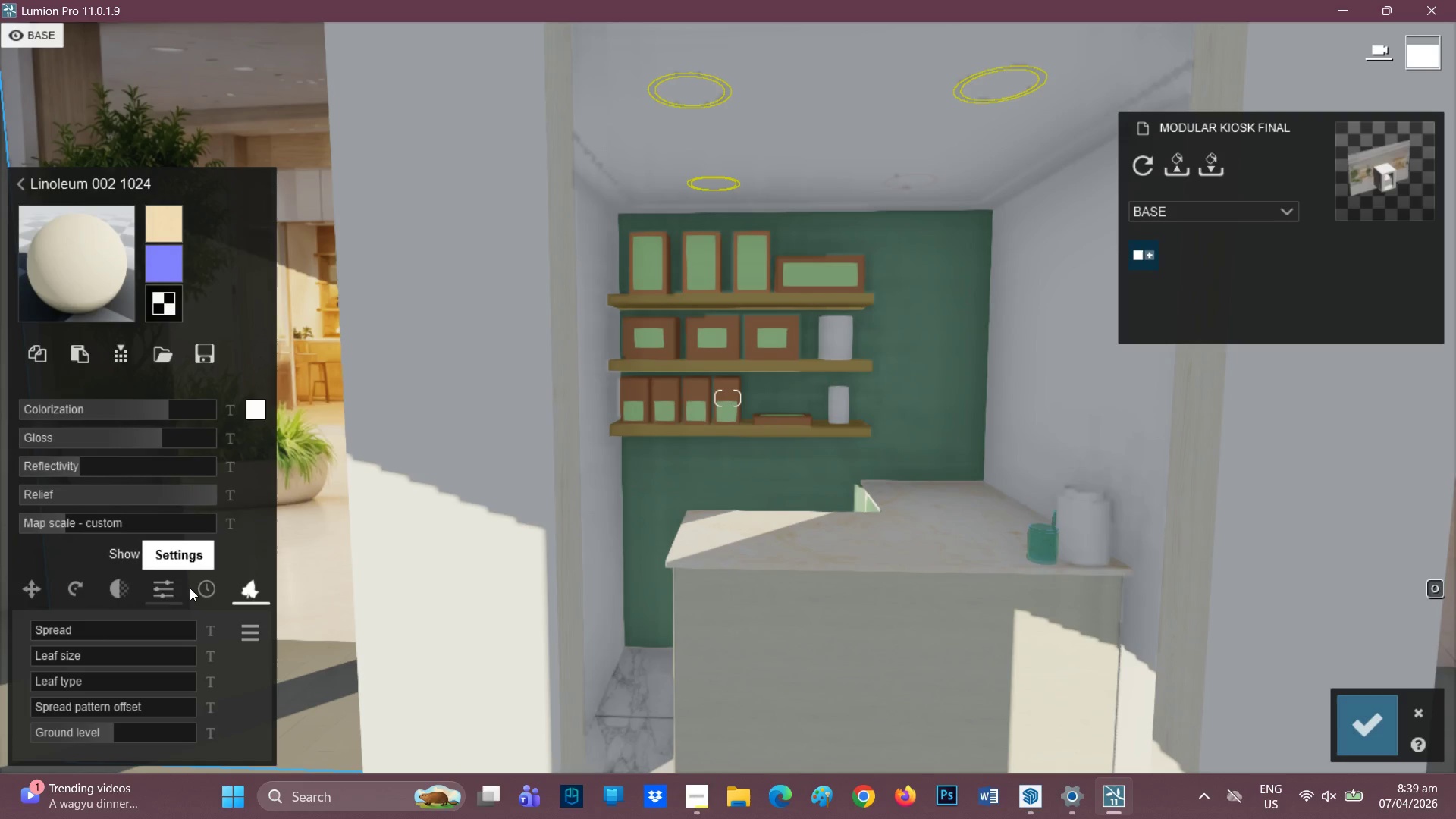 
left_click([117, 585])
 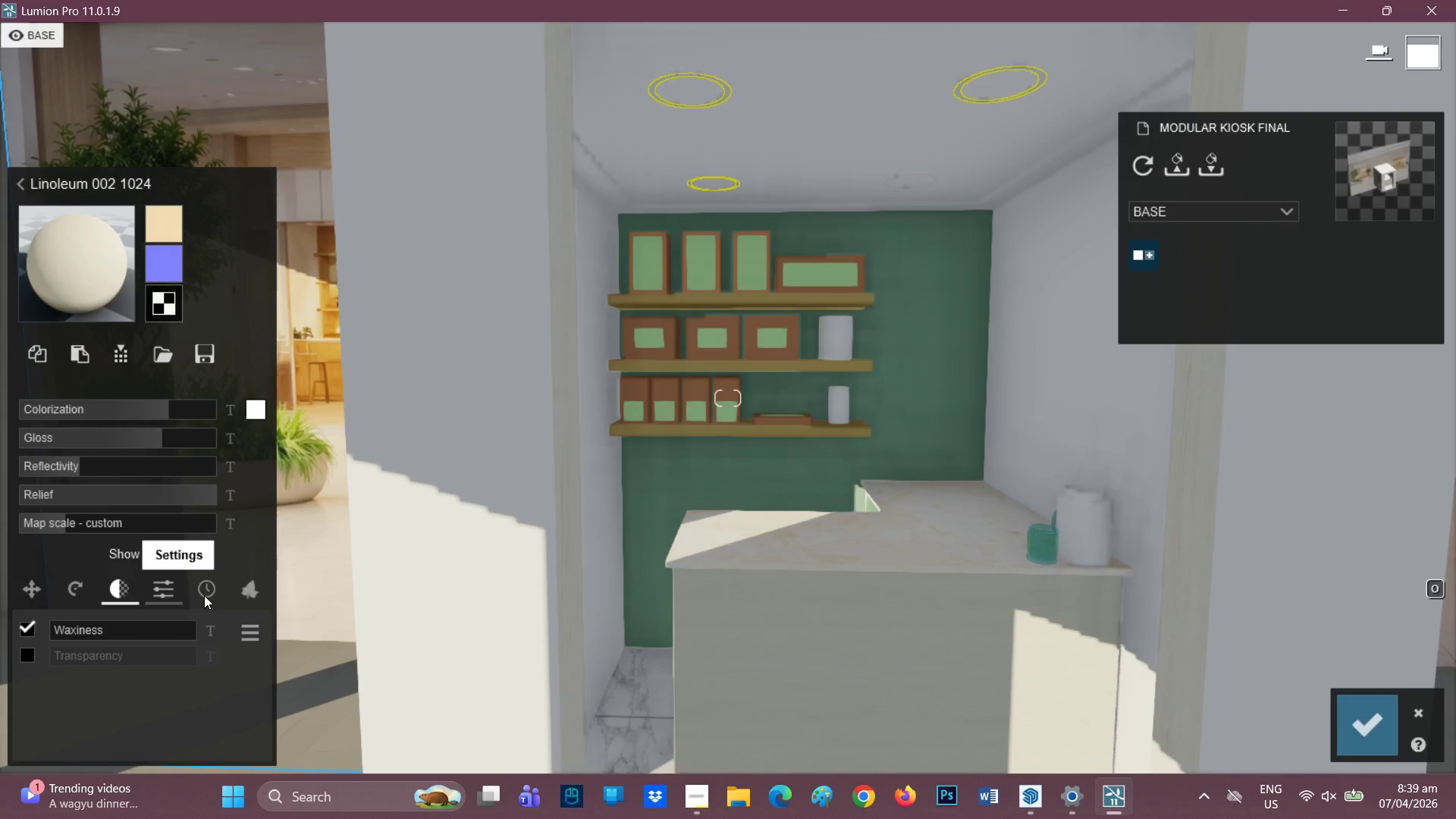 
left_click([205, 595])
 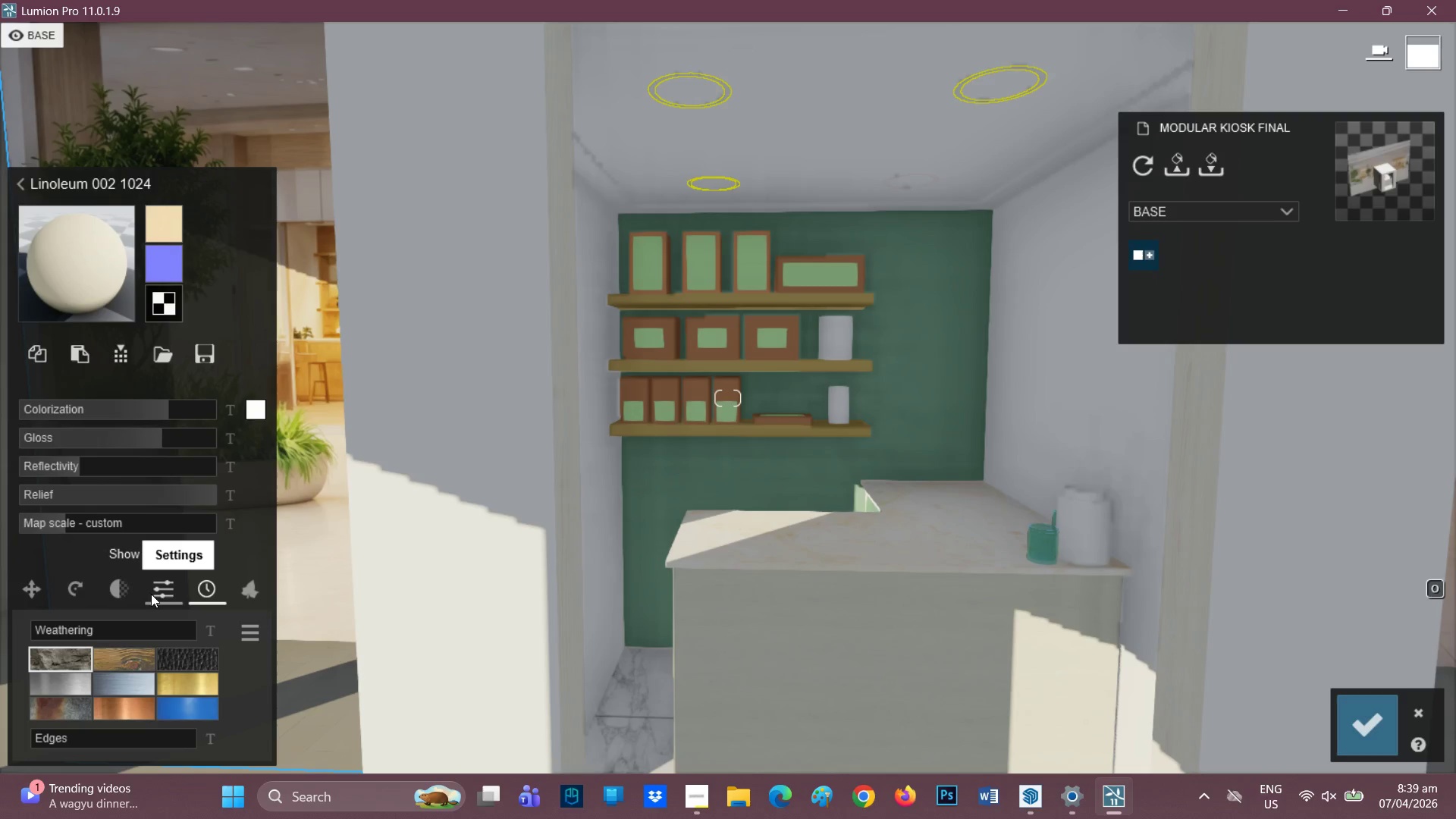 
left_click([168, 592])
 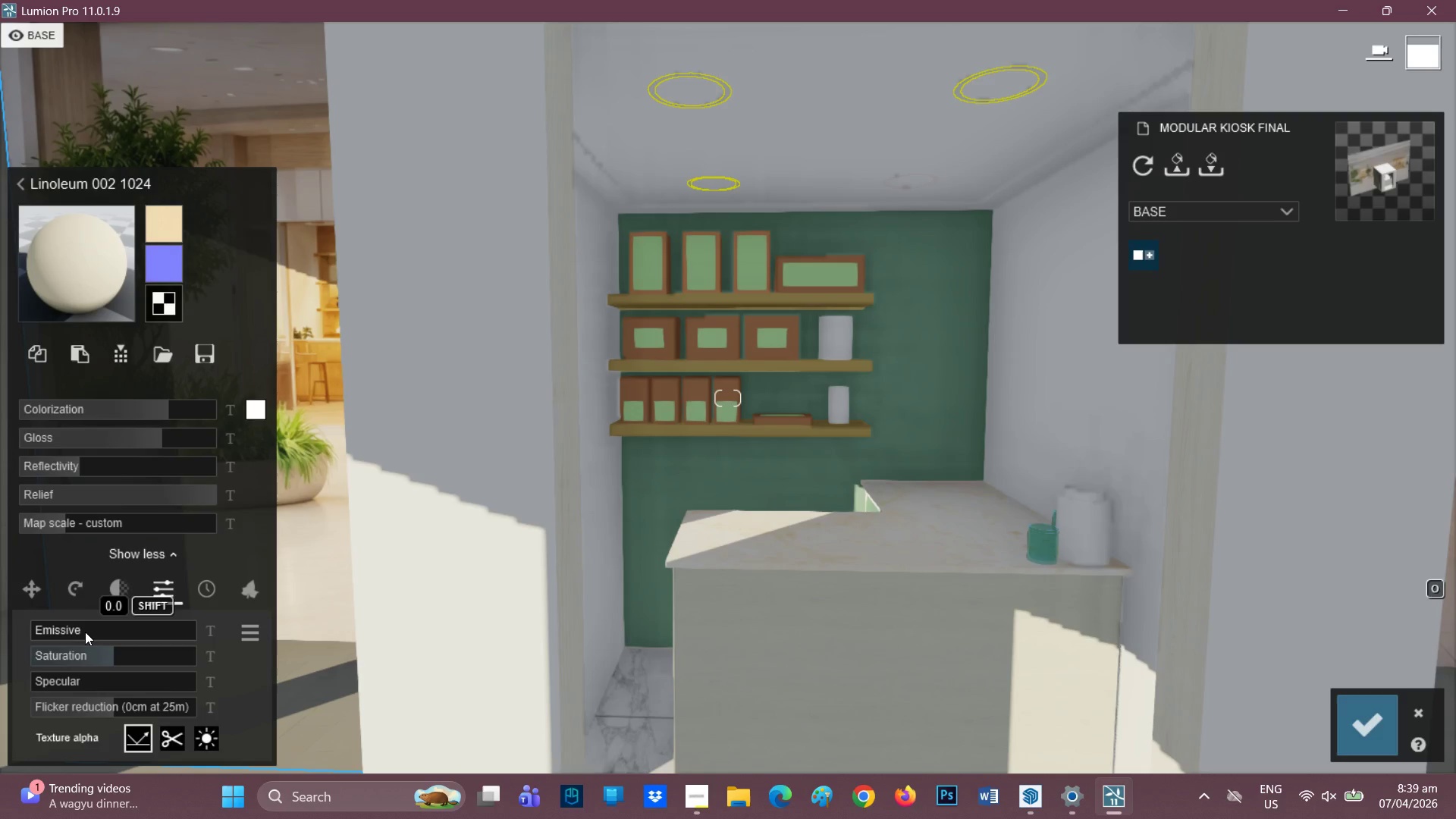 
left_click_drag(start_coordinate=[84, 630], to_coordinate=[169, 626])
 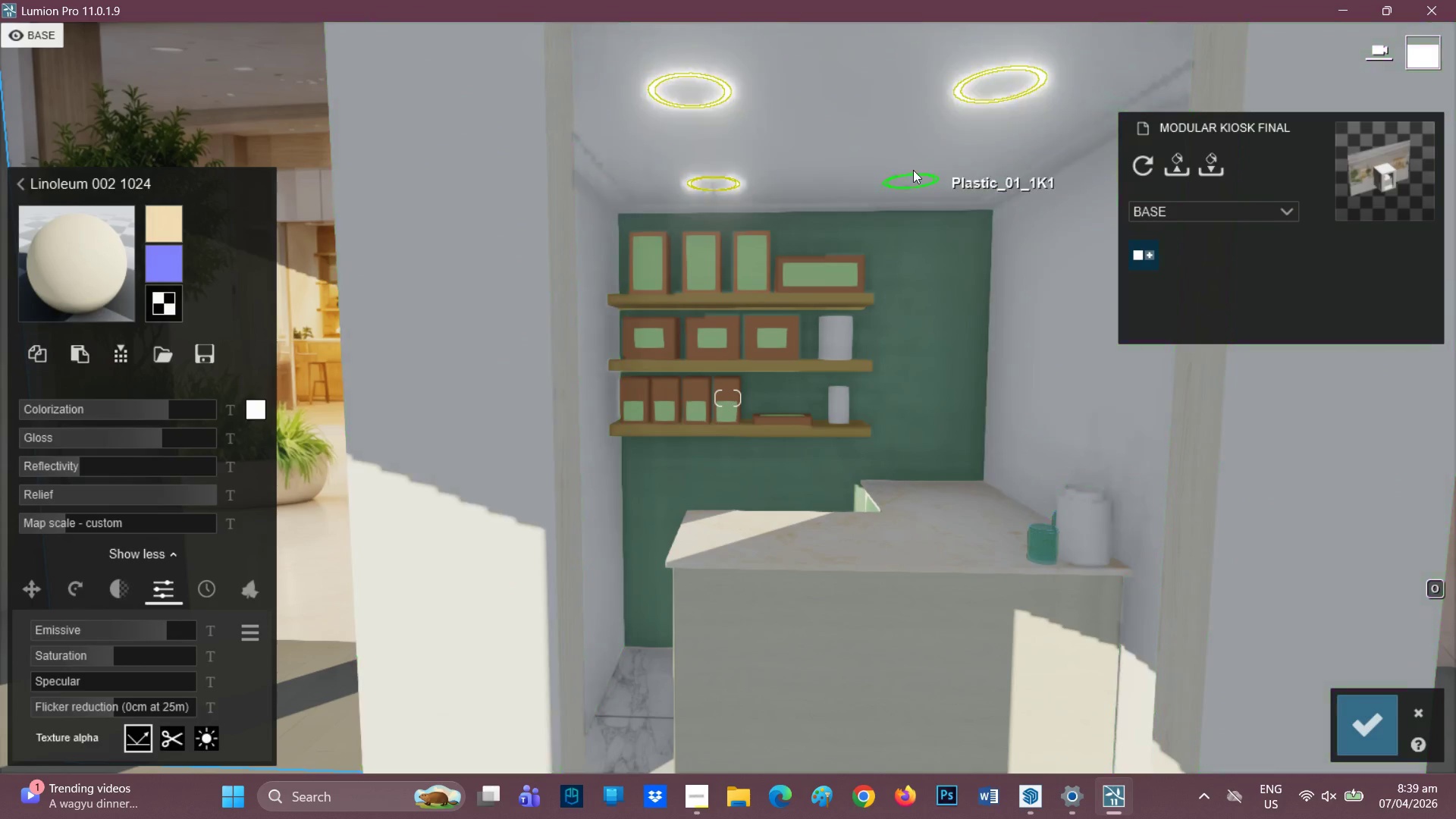 
left_click([914, 172])
 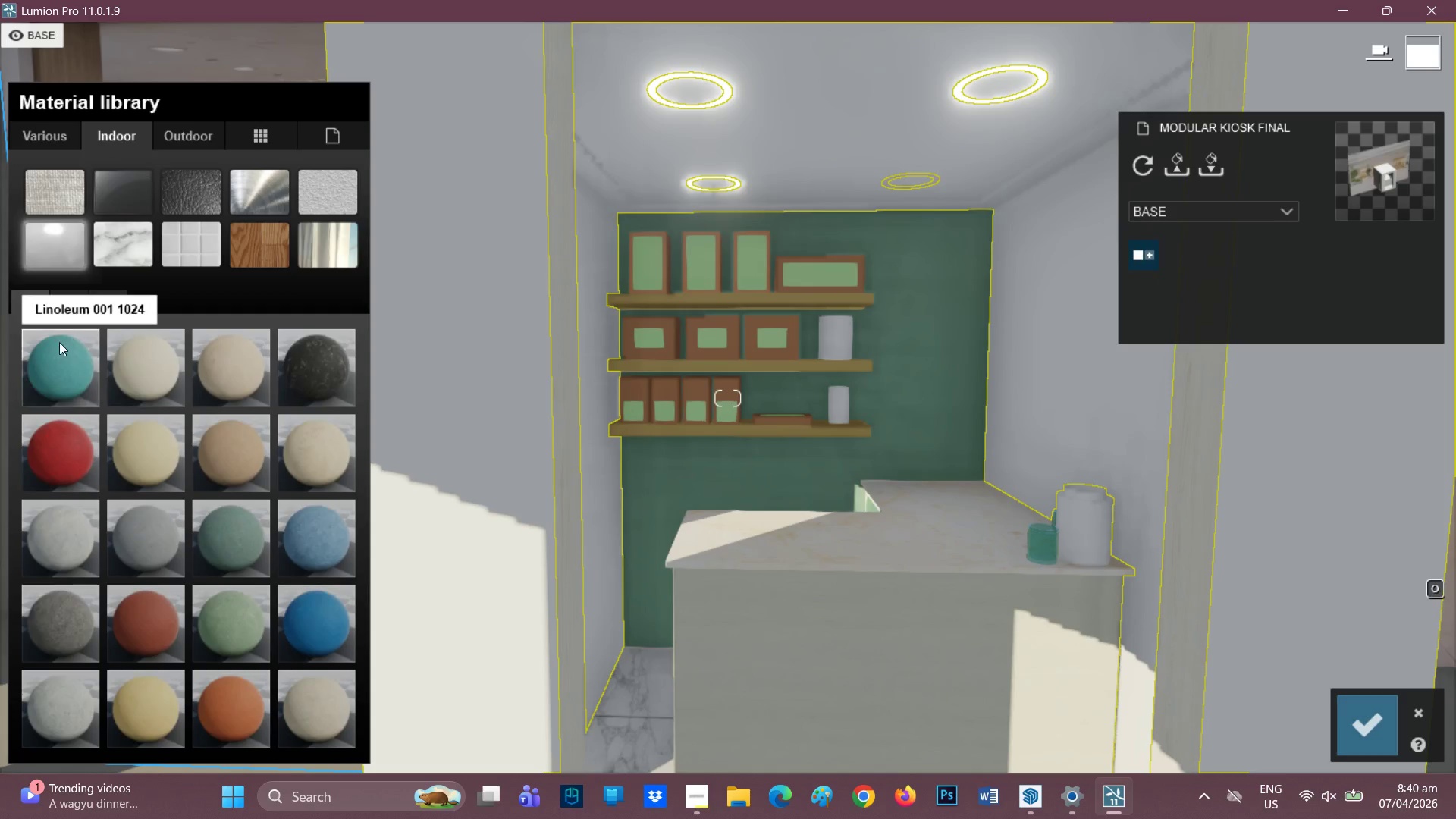 
double_click([134, 359])
 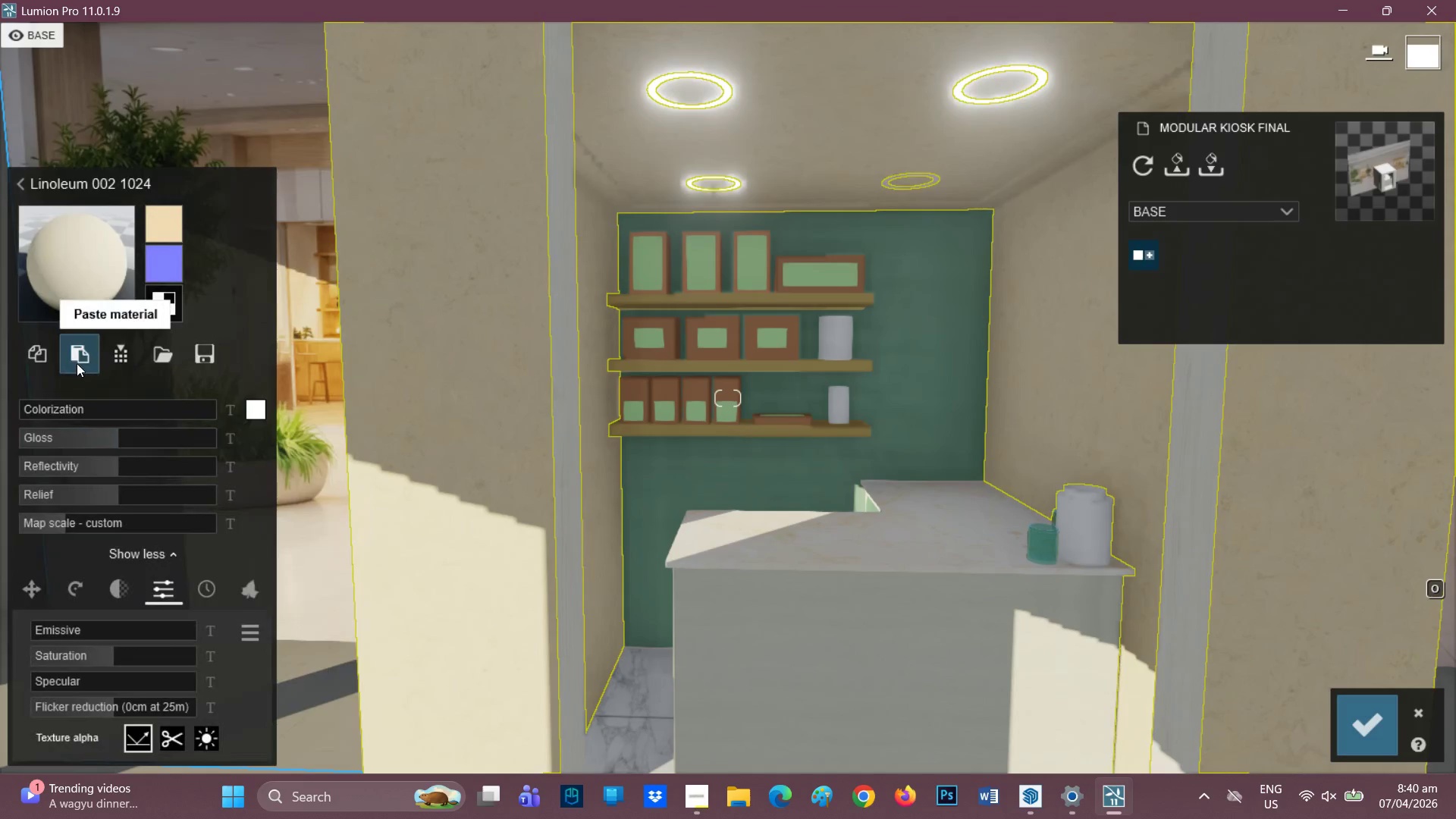 
left_click([83, 355])
 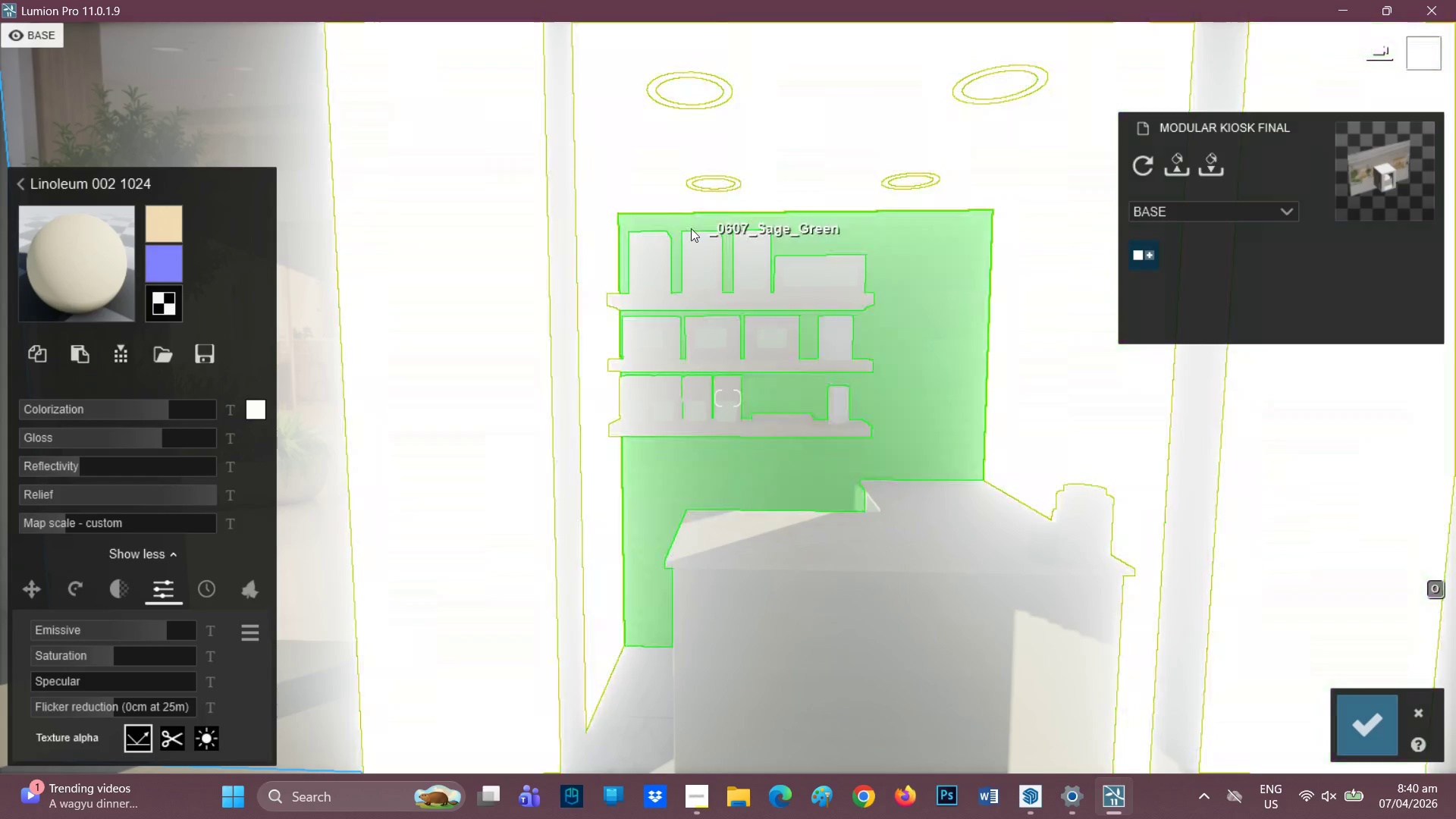 
key(Control+Z)
 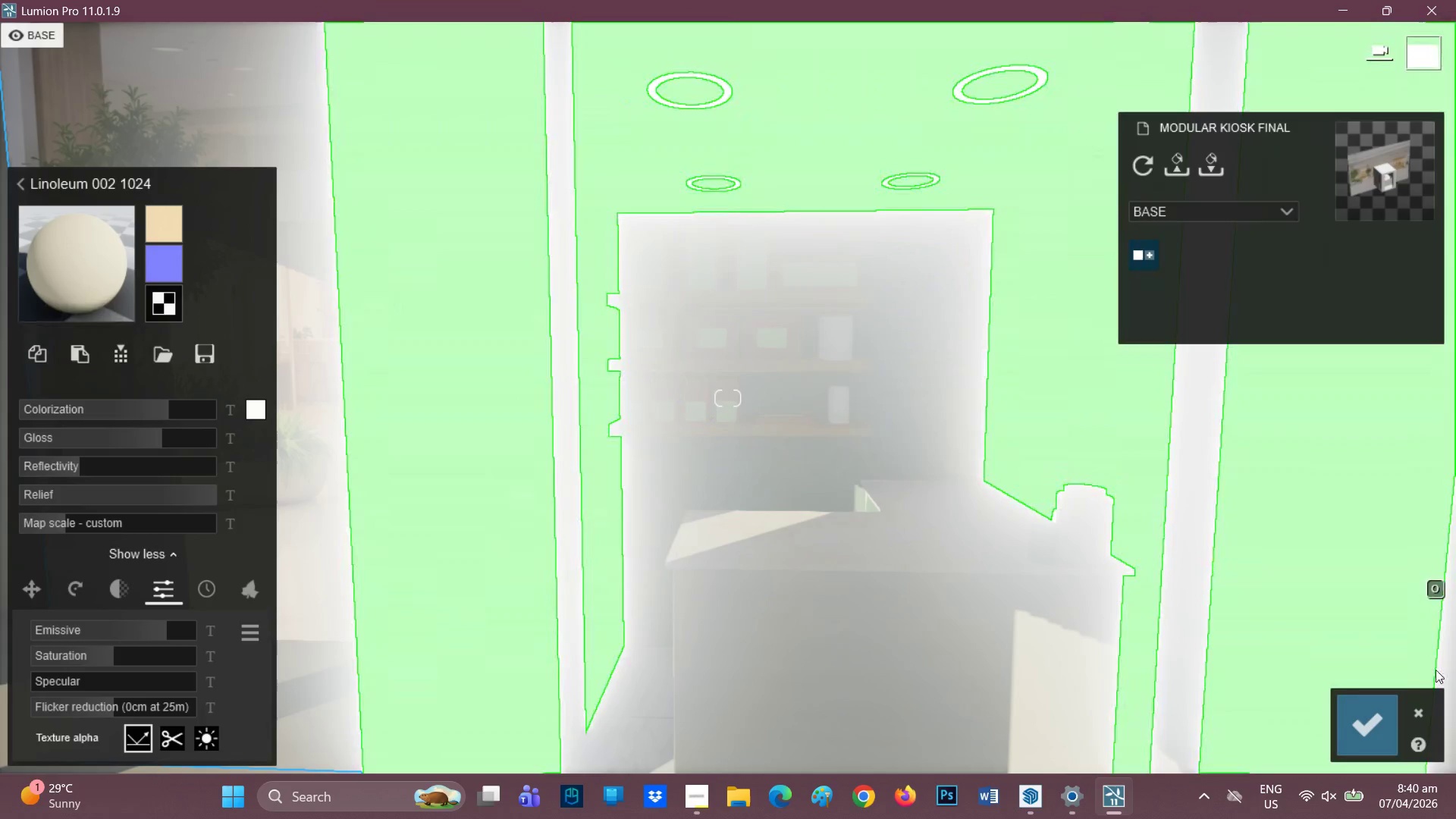 
wait(9.42)
 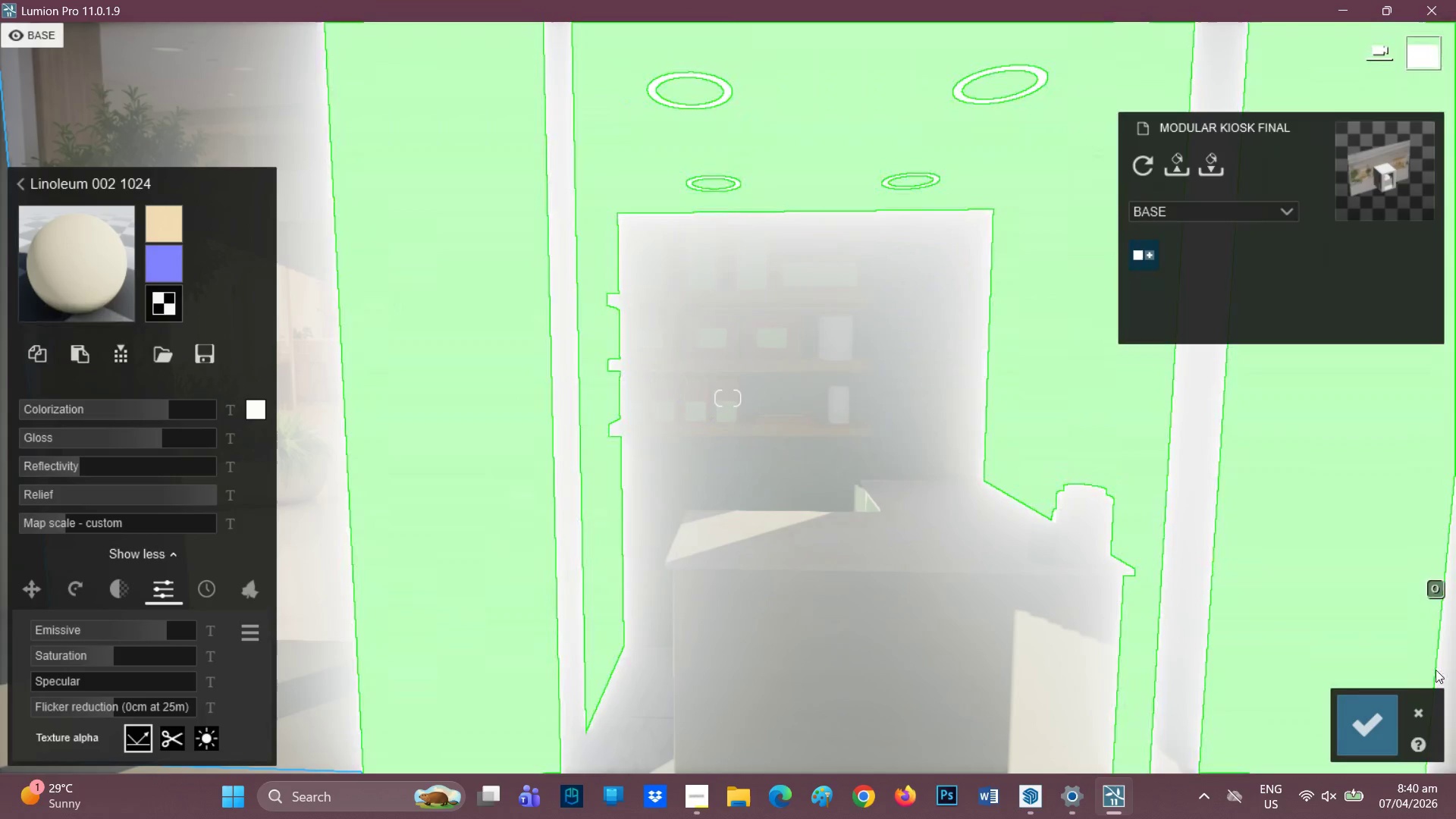 
left_click([724, 86])
 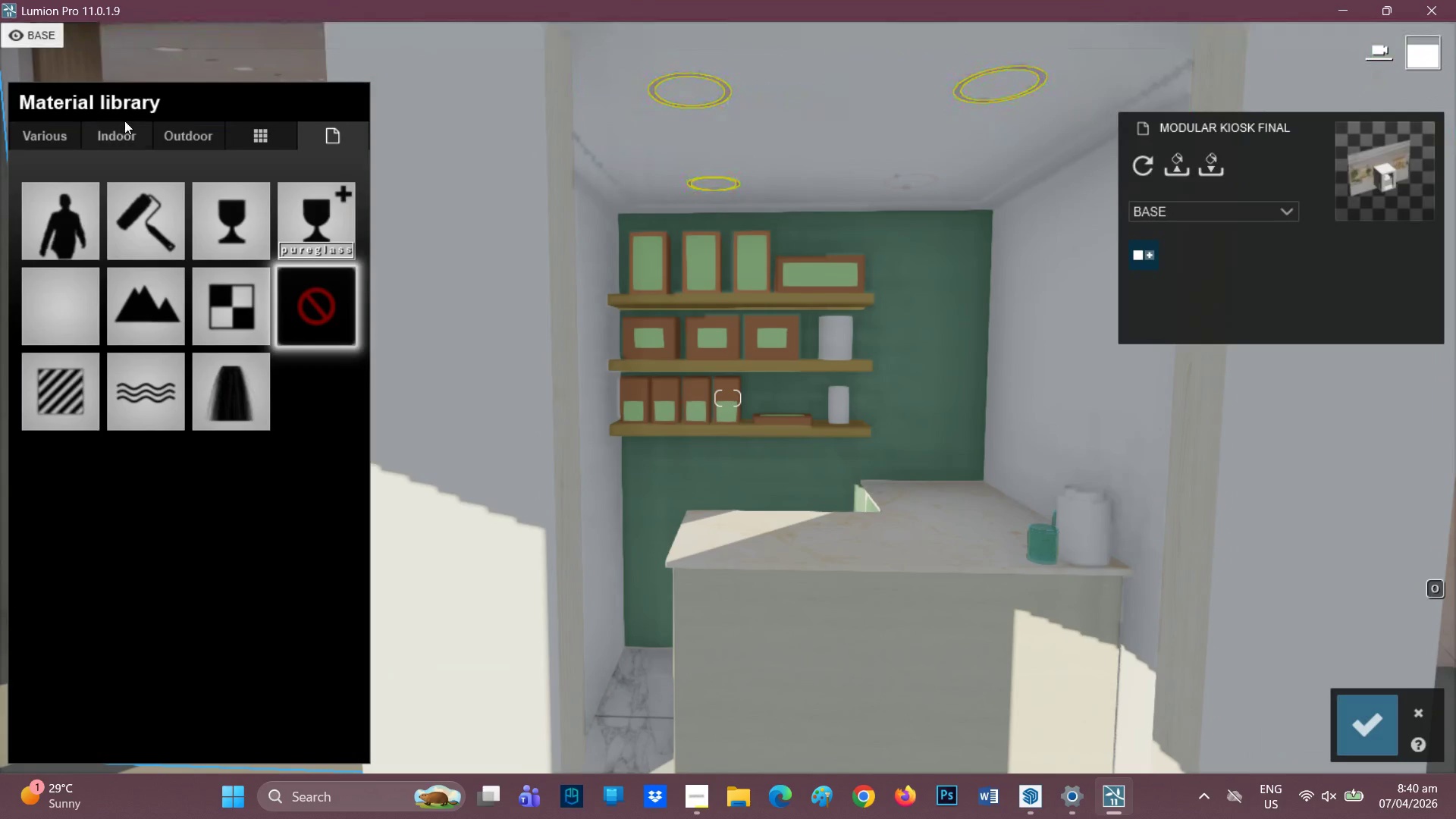 
left_click([118, 127])
 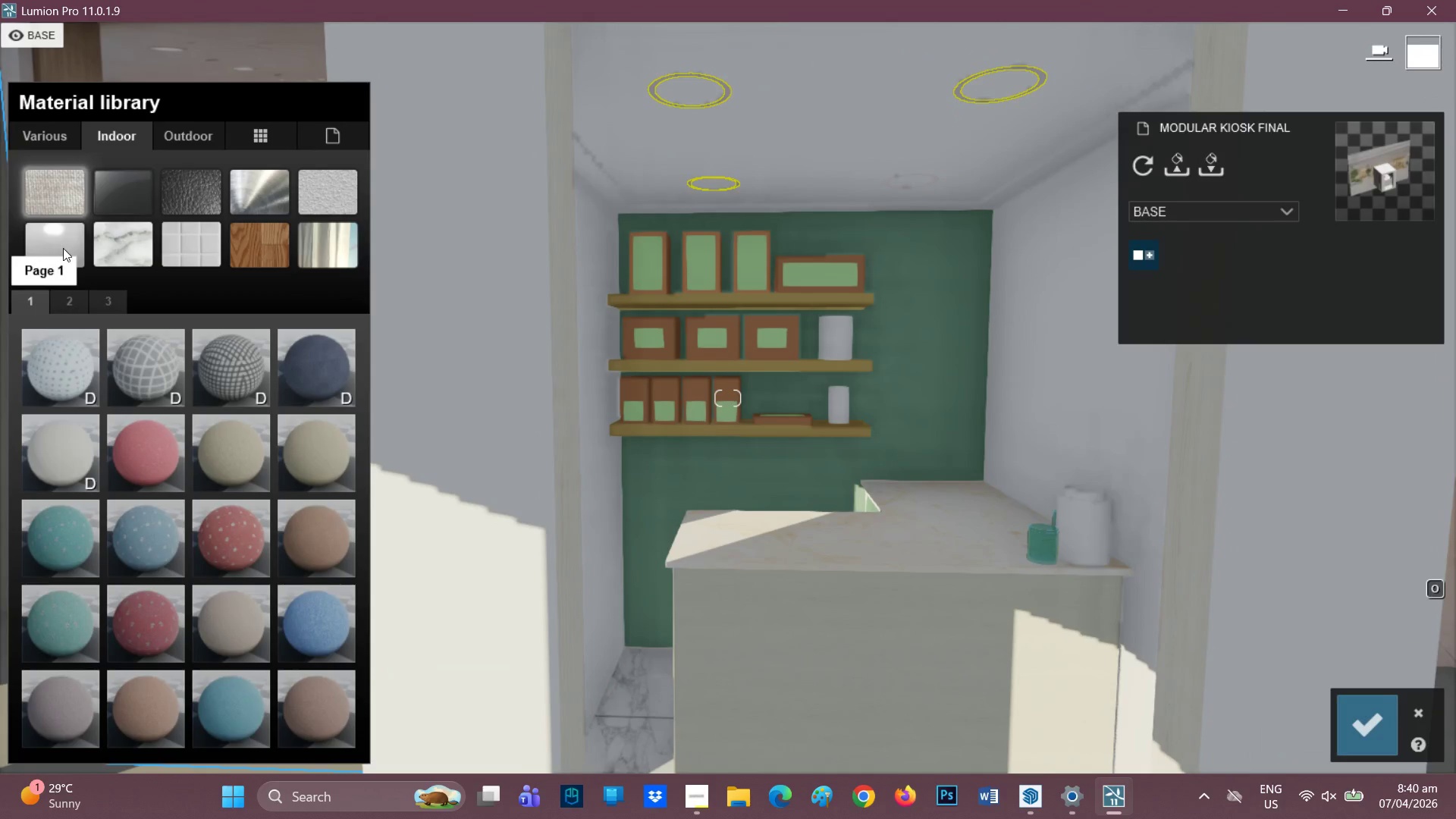 
left_click([63, 246])
 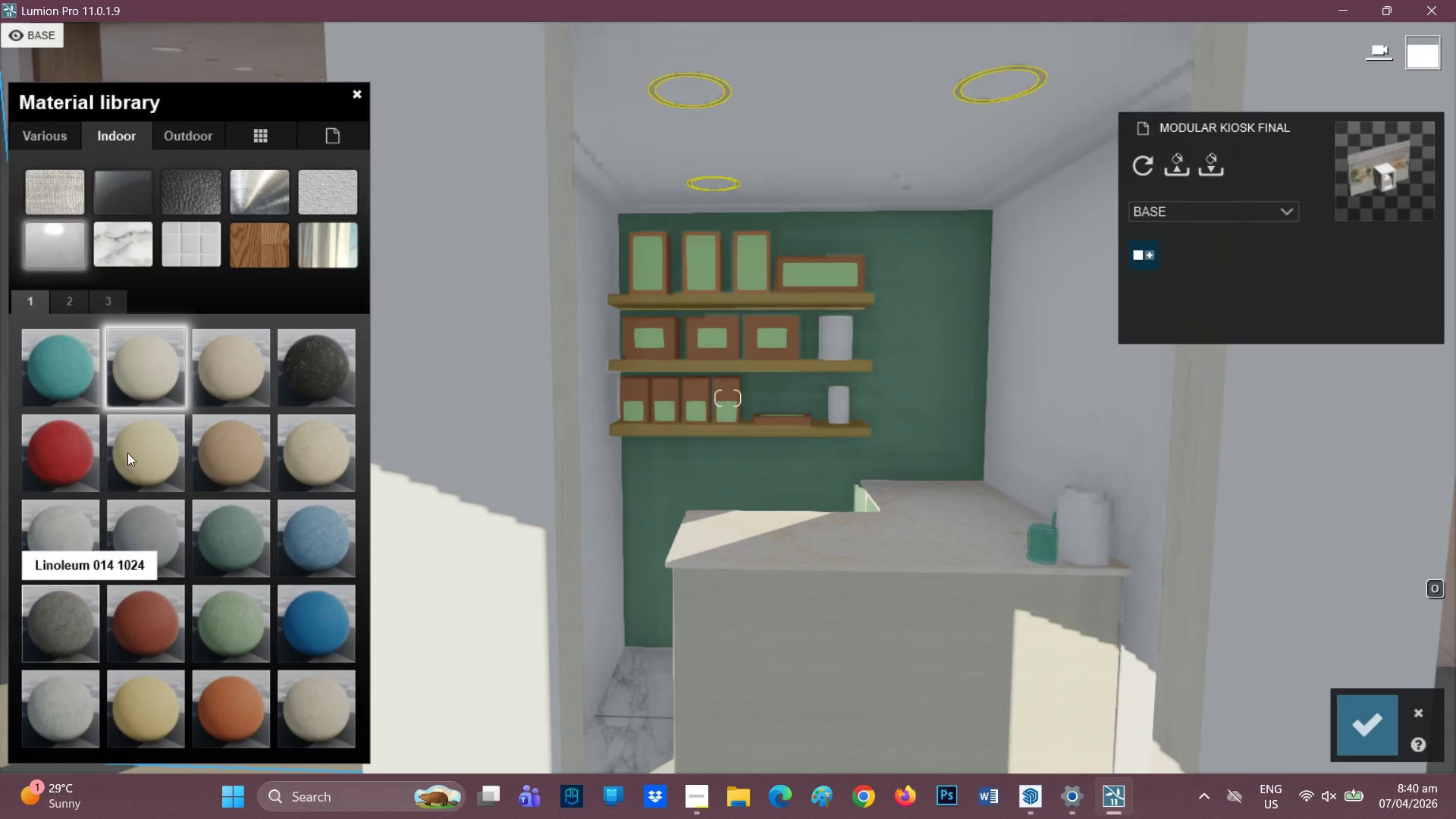 
double_click([154, 378])
 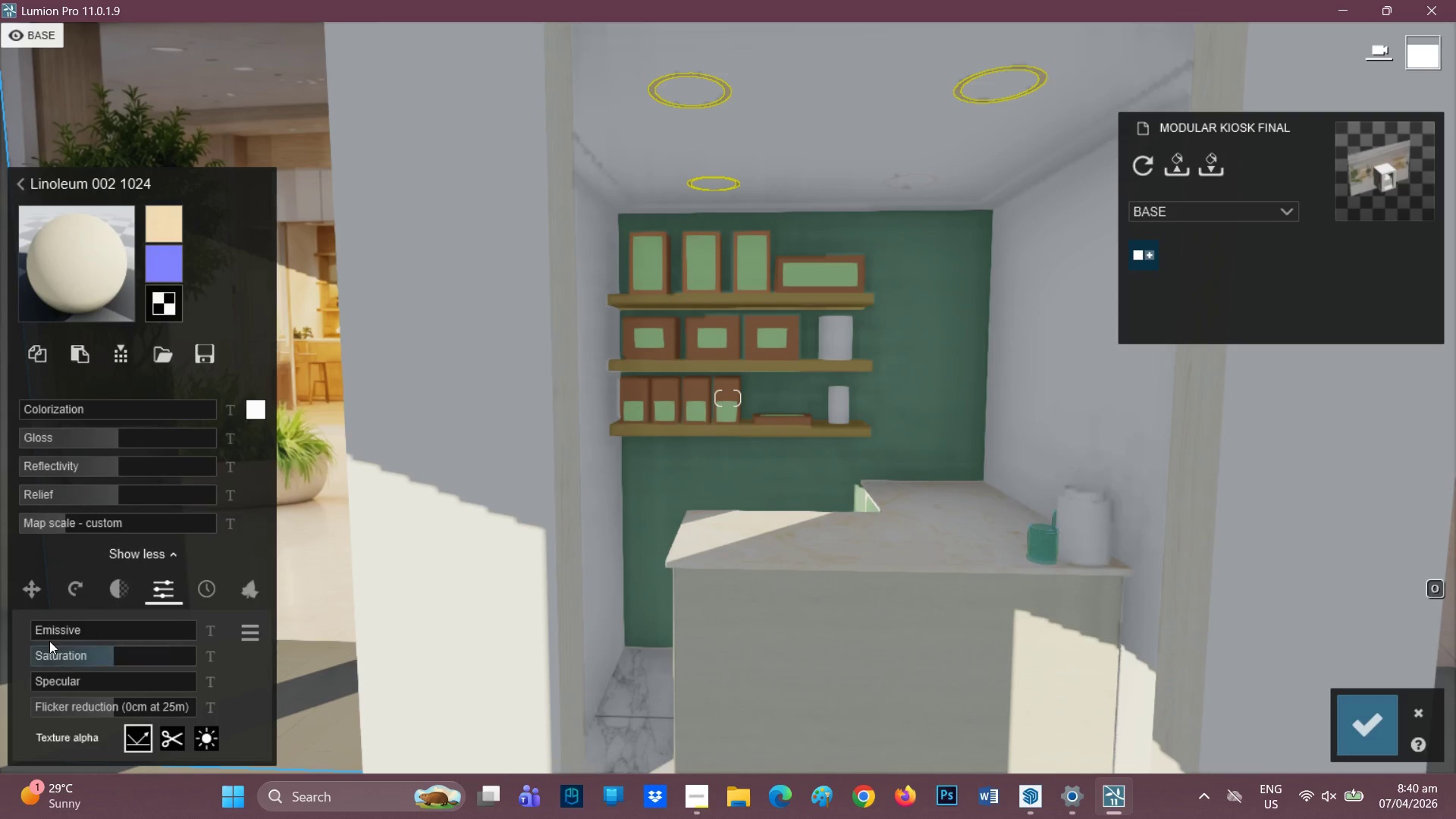 
left_click_drag(start_coordinate=[52, 632], to_coordinate=[171, 620])
 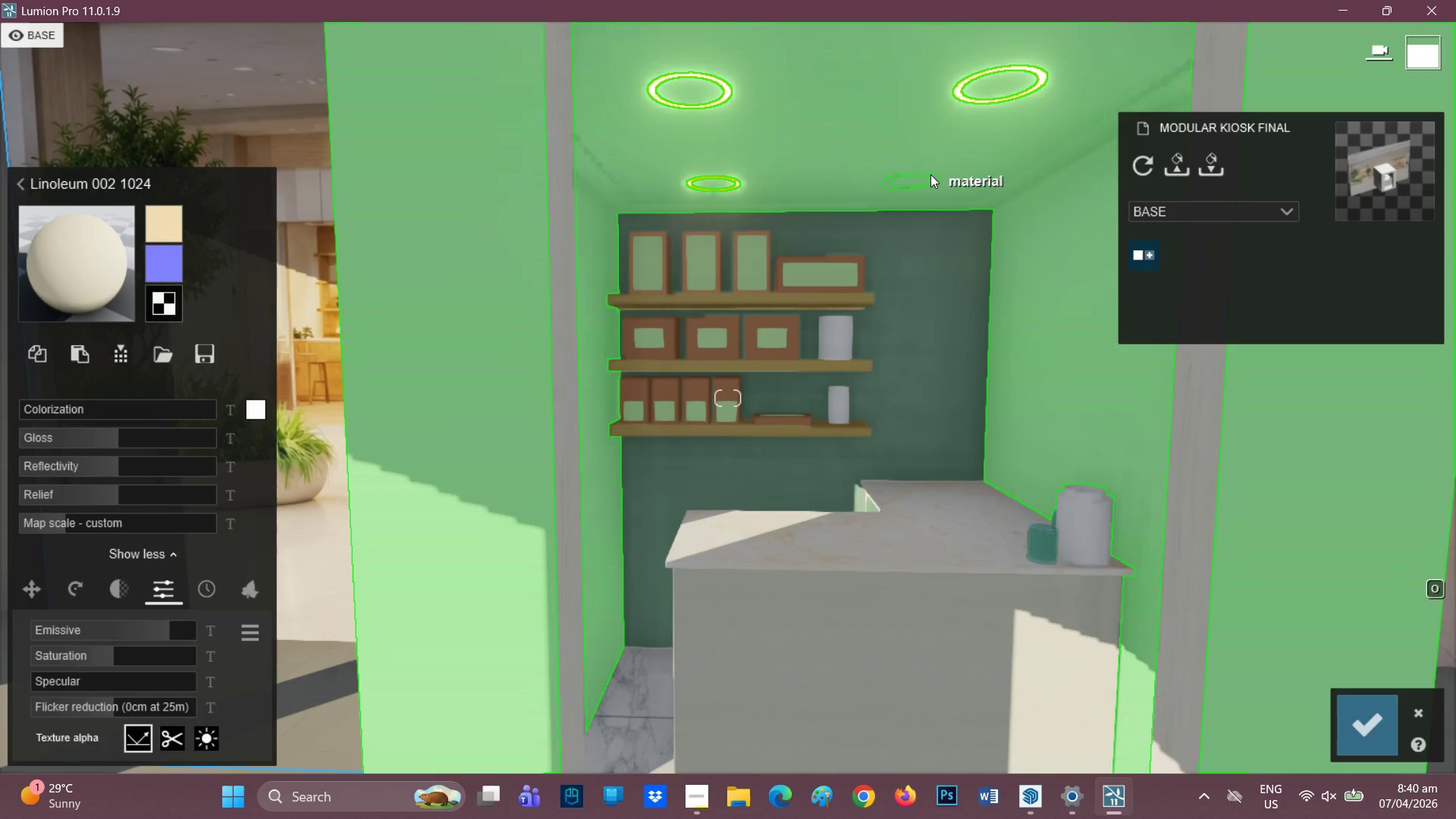 
left_click([915, 174])
 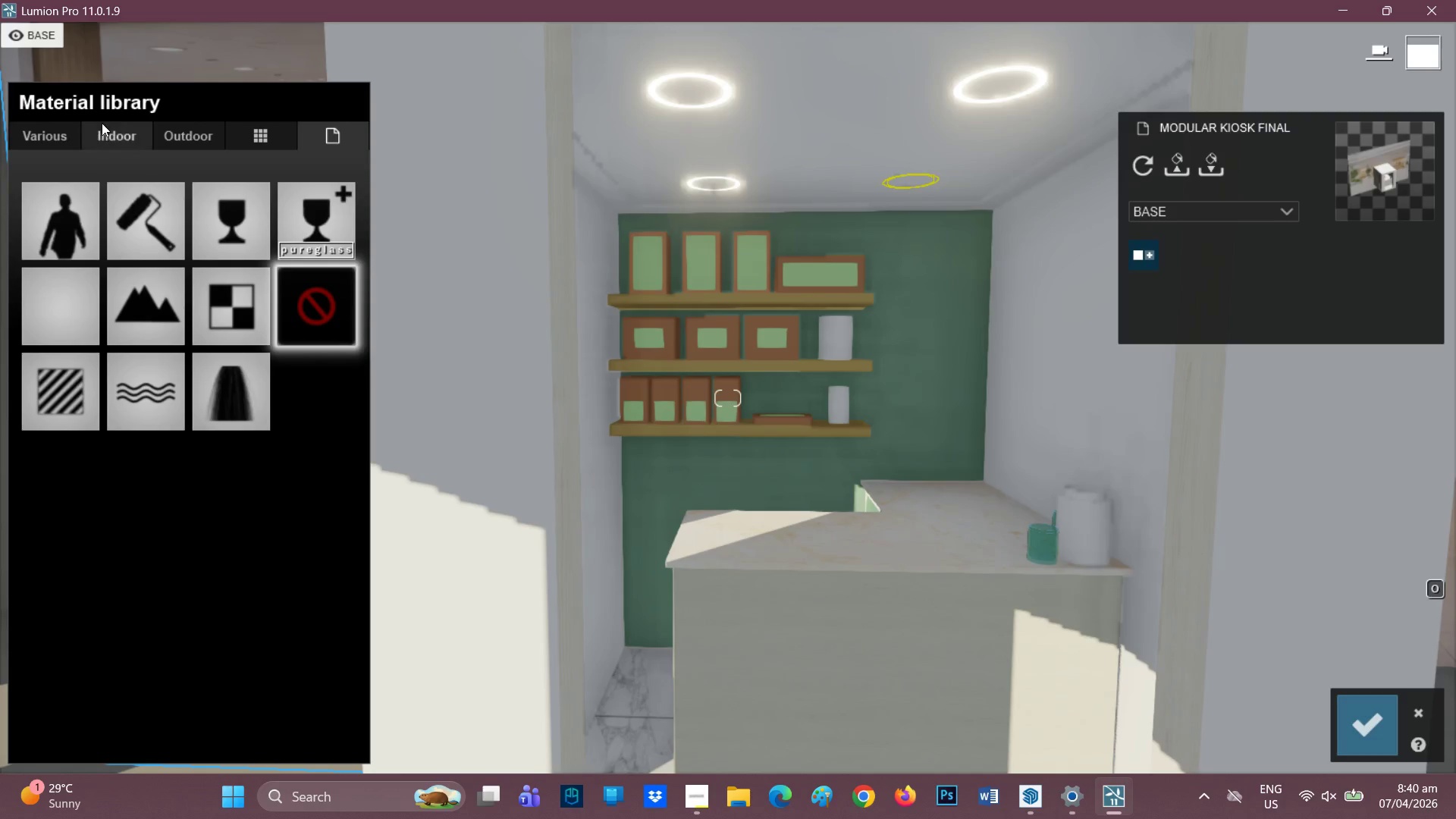 
left_click([102, 142])
 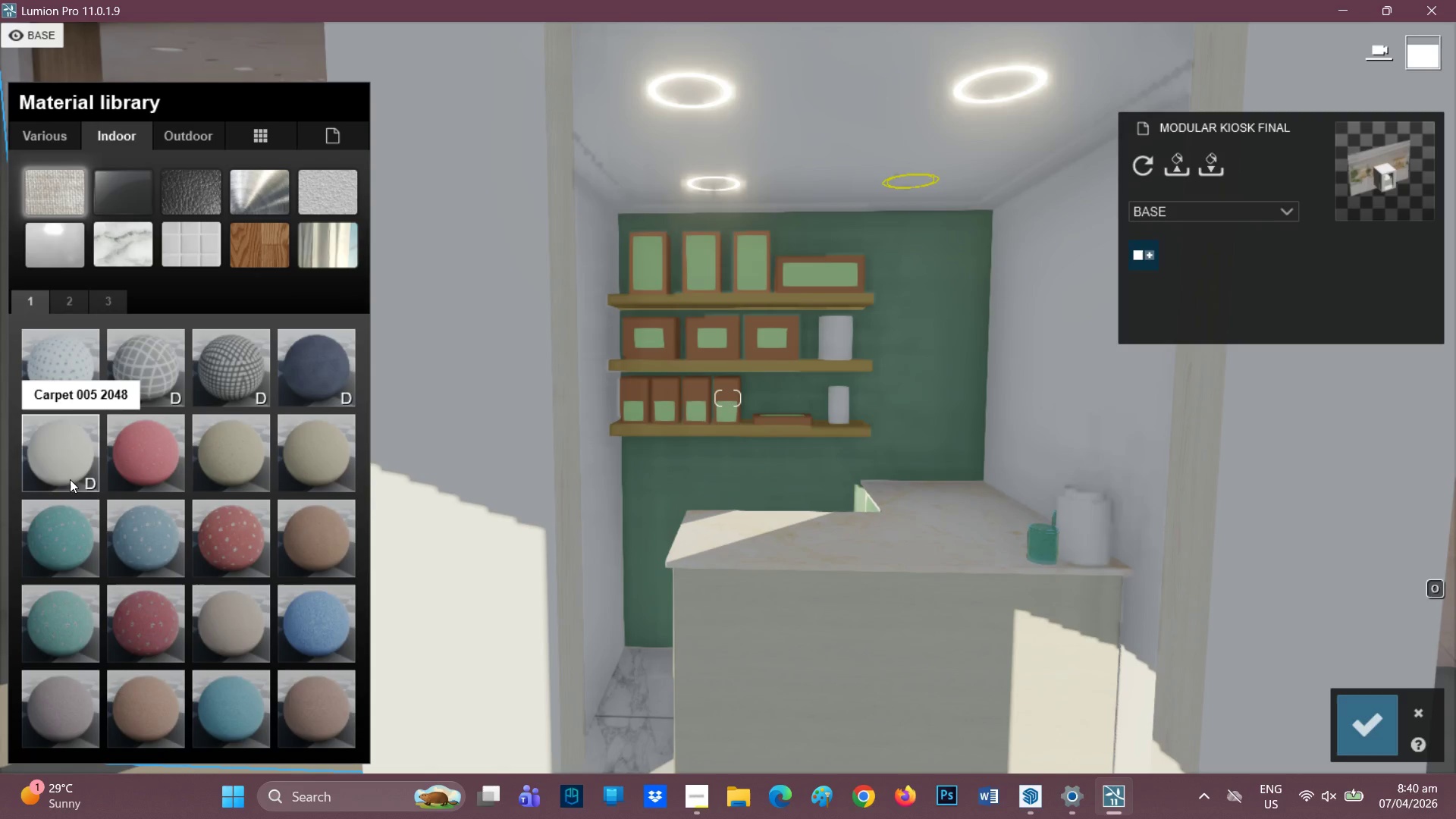 
wait(8.14)
 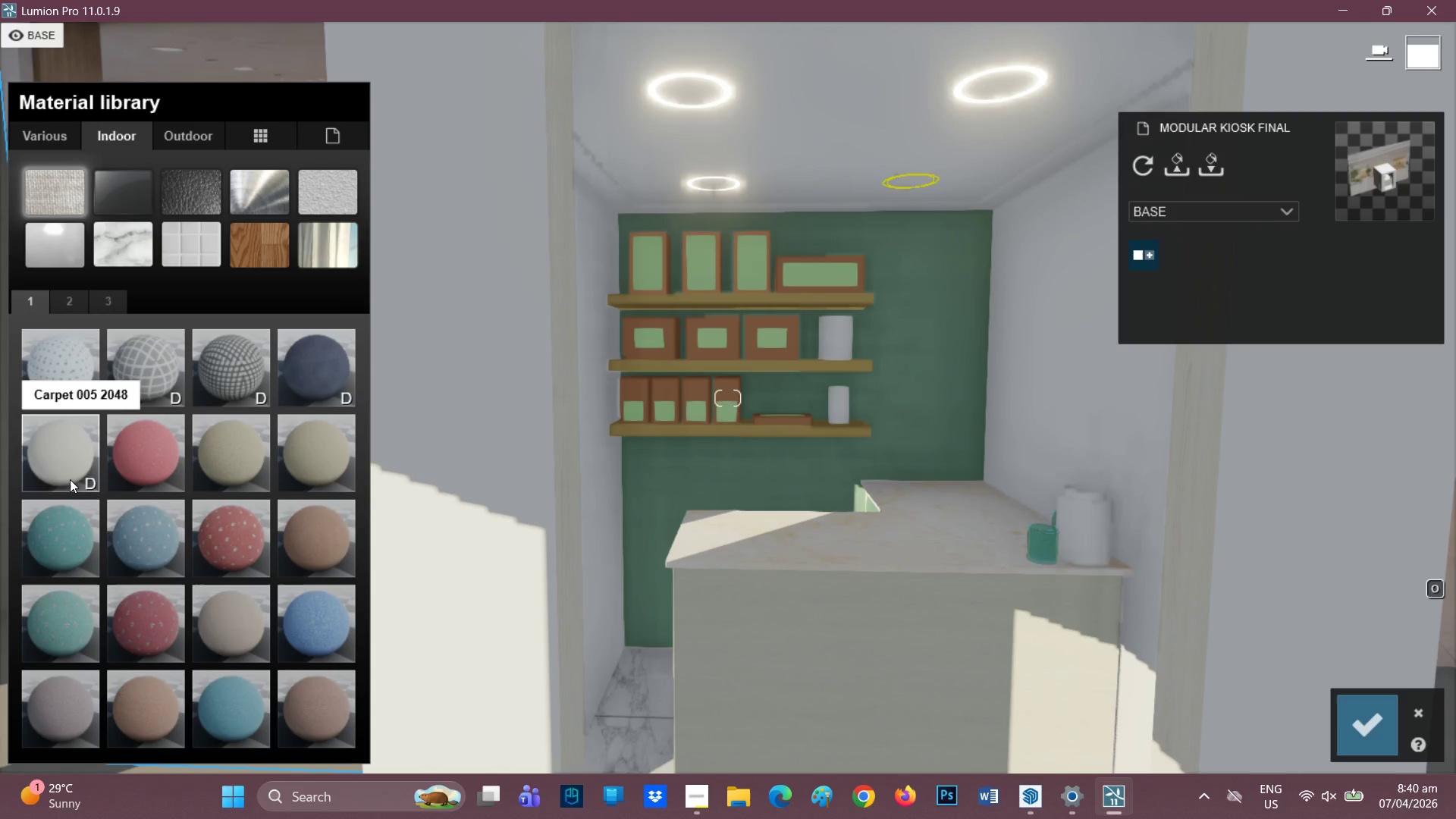 
double_click([63, 461])
 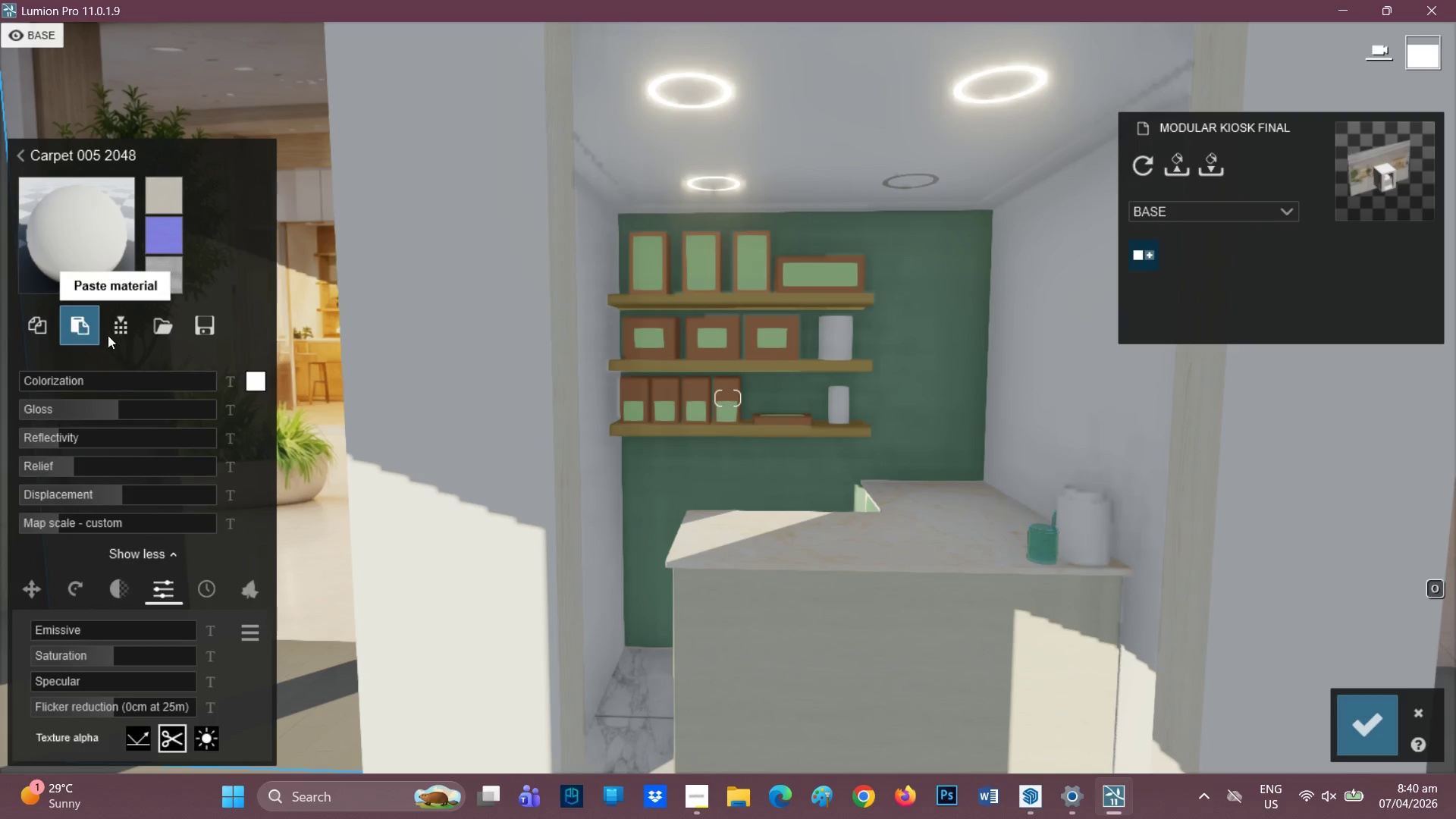 
scroll: coordinate [1017, 272], scroll_direction: none, amount: 0.0
 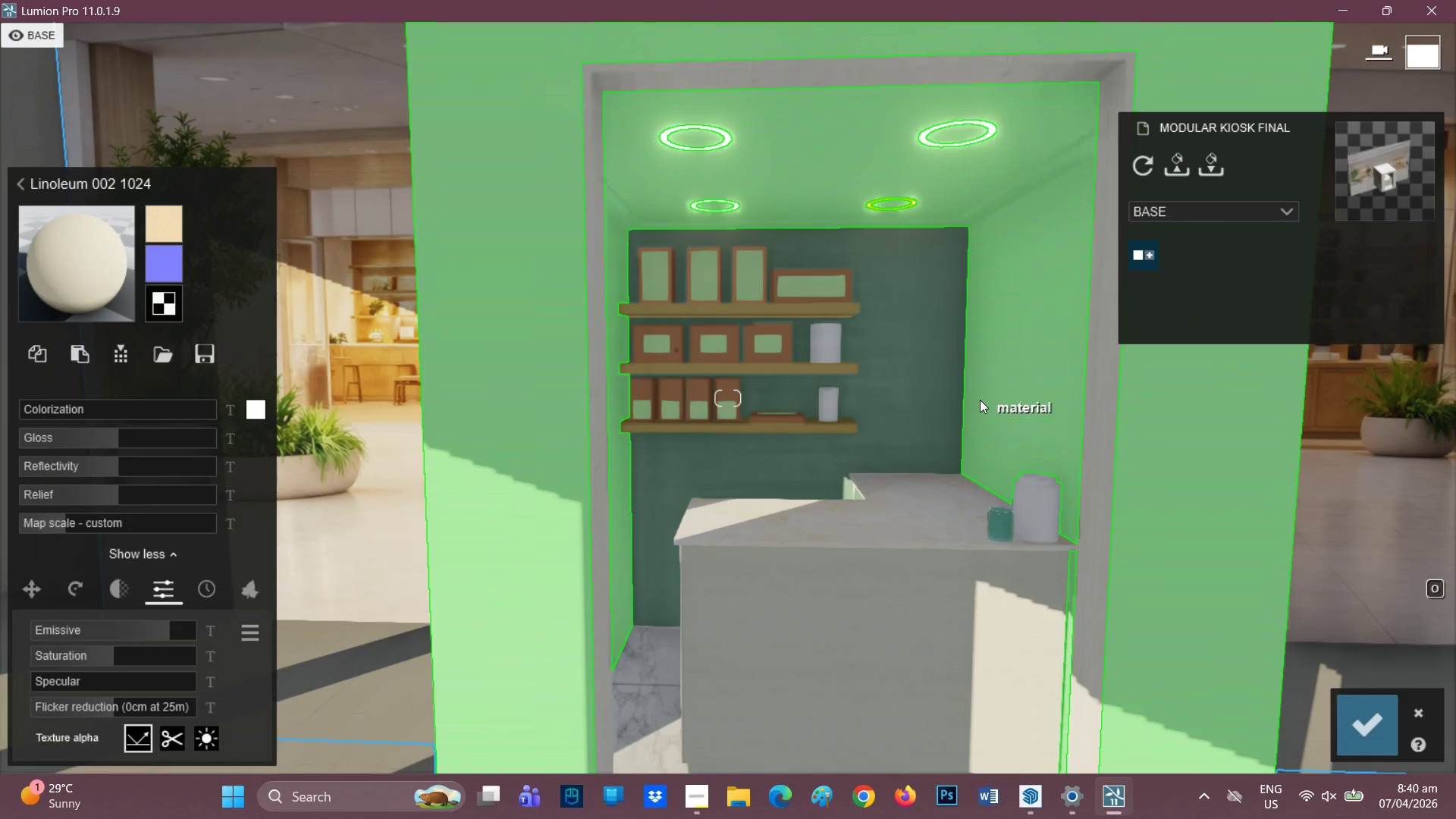 
key(D)
 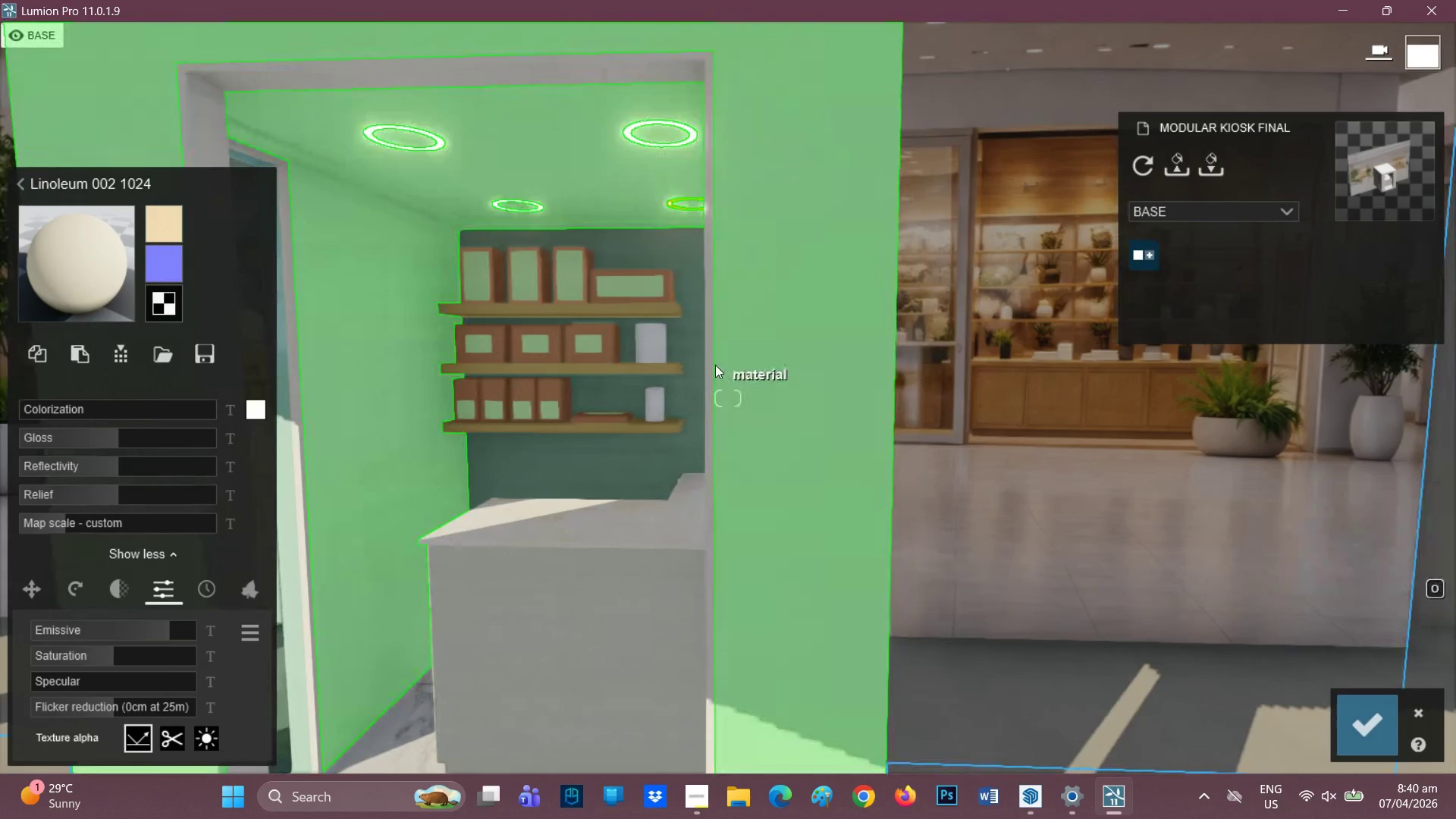 
key(A)
 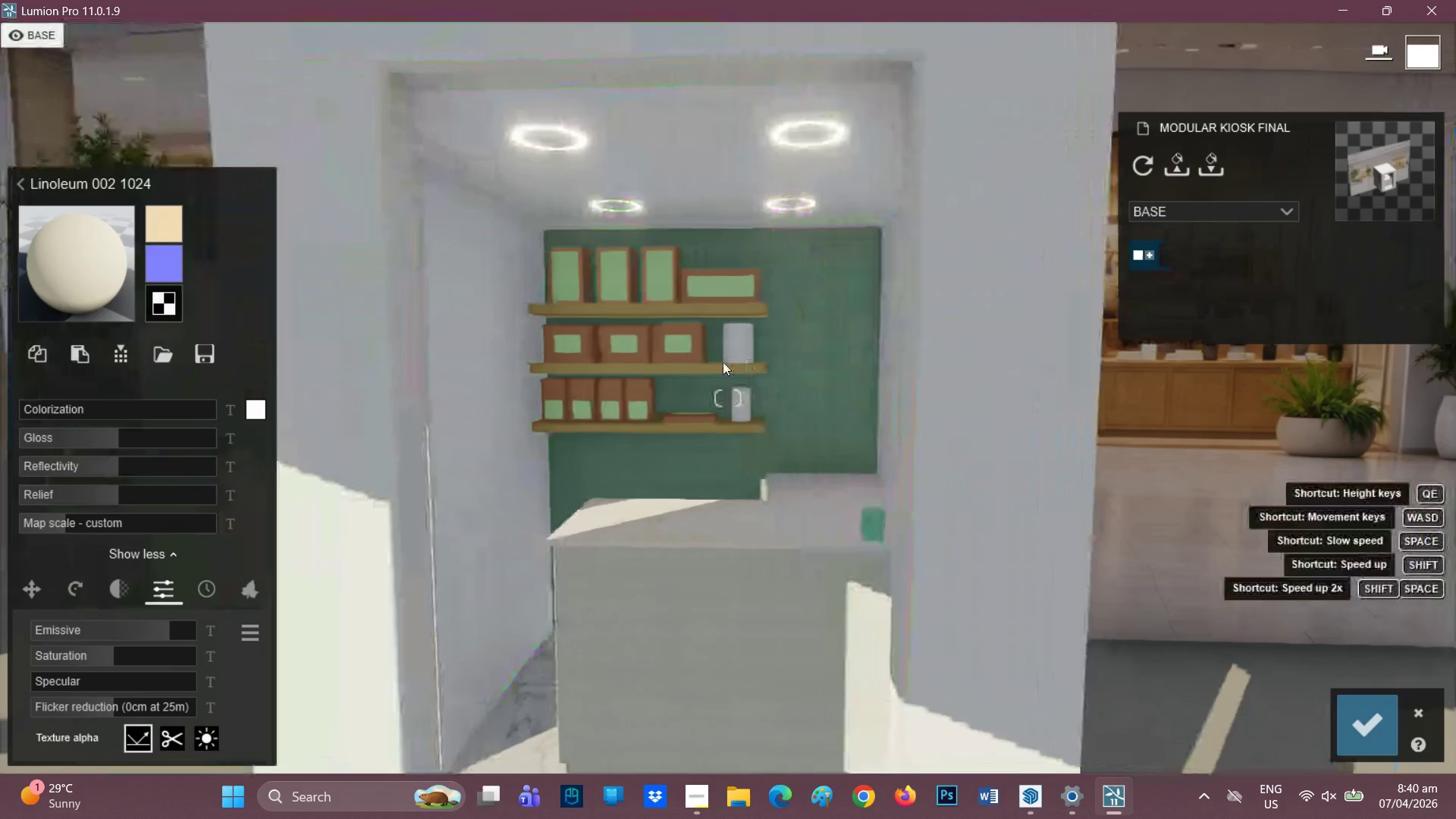 
scroll: coordinate [690, 278], scroll_direction: up, amount: 6.0
 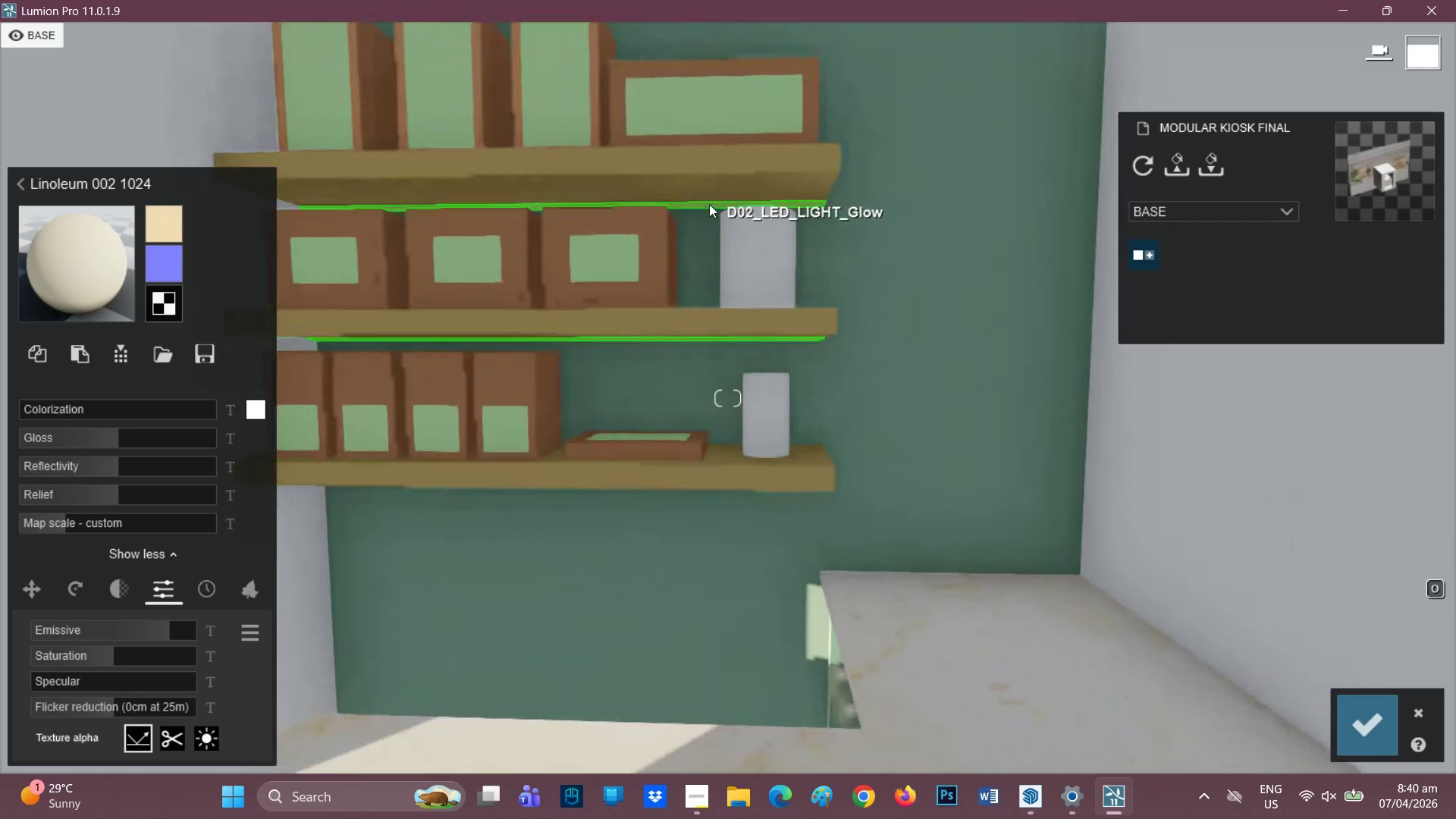 
left_click([709, 205])
 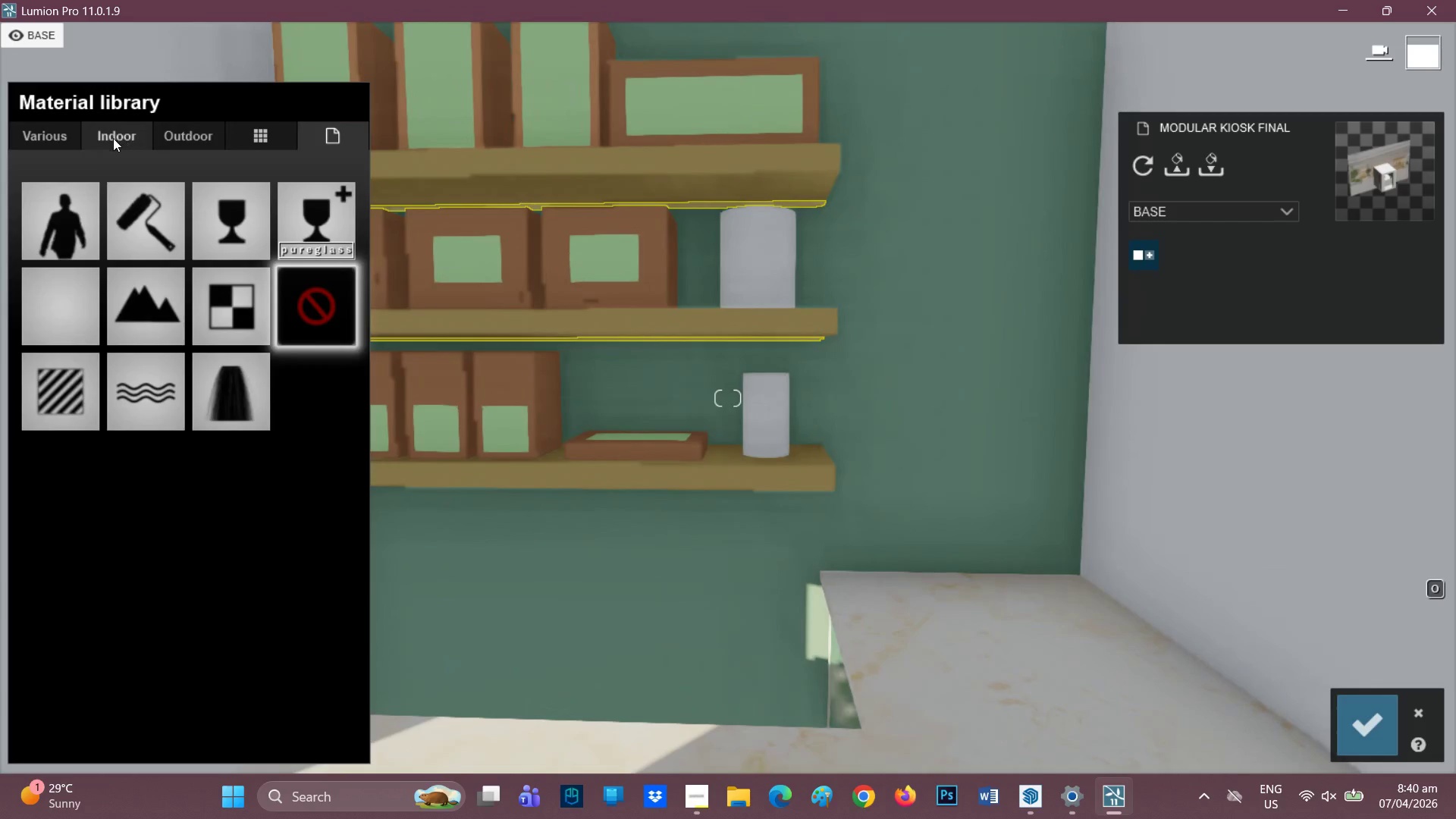 
left_click([114, 131])
 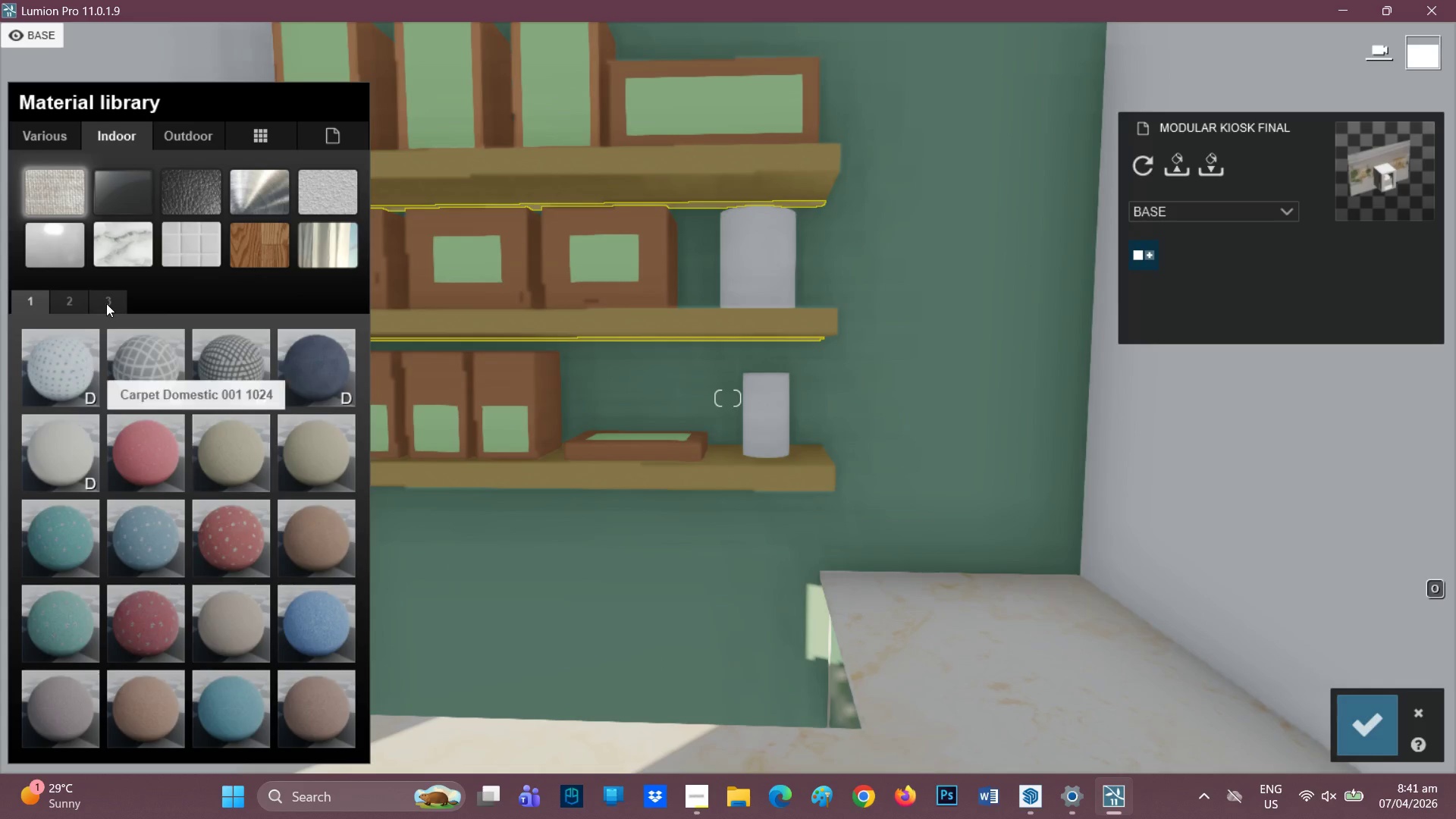 
left_click([173, 162])
 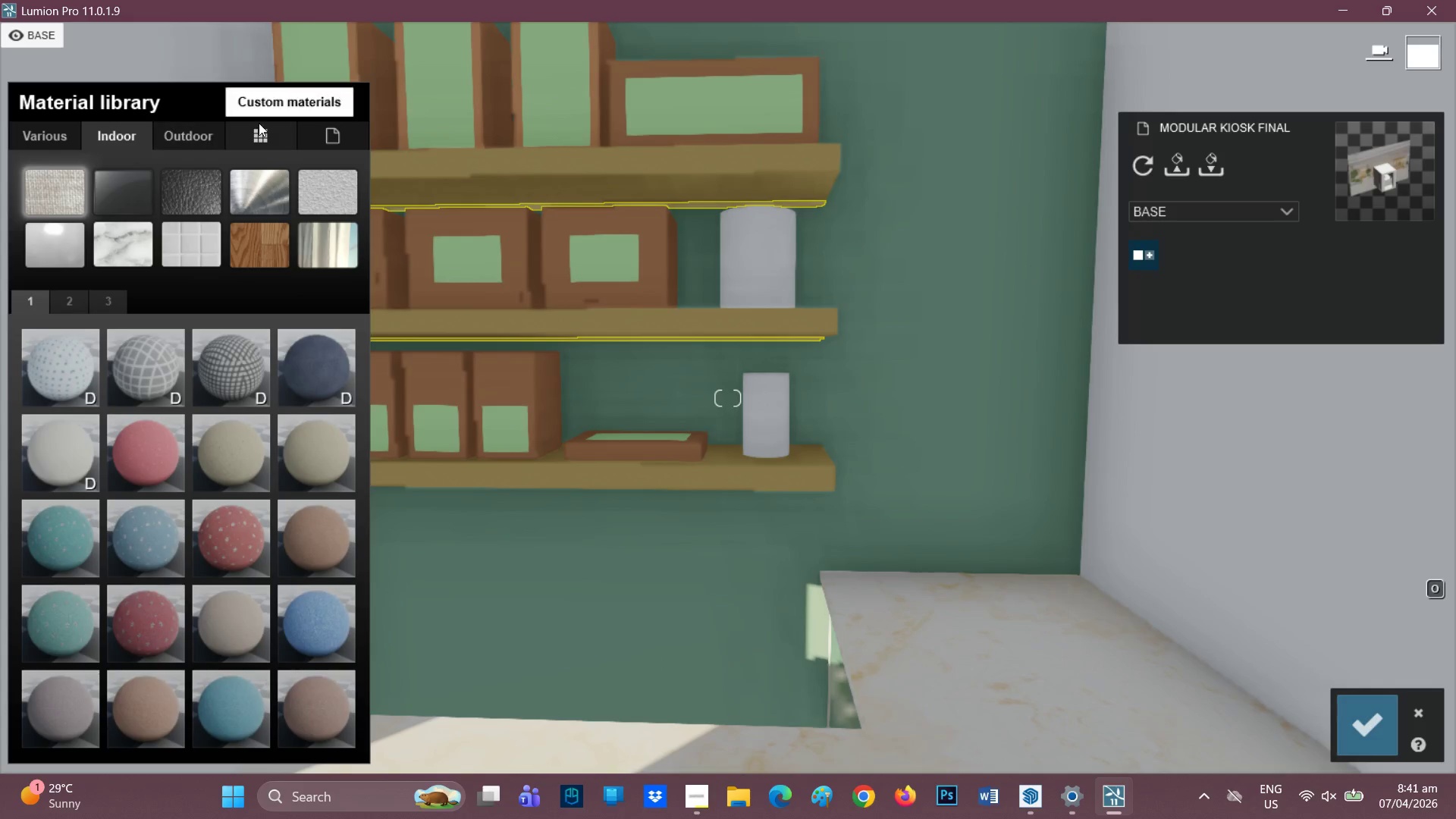 
left_click([261, 124])
 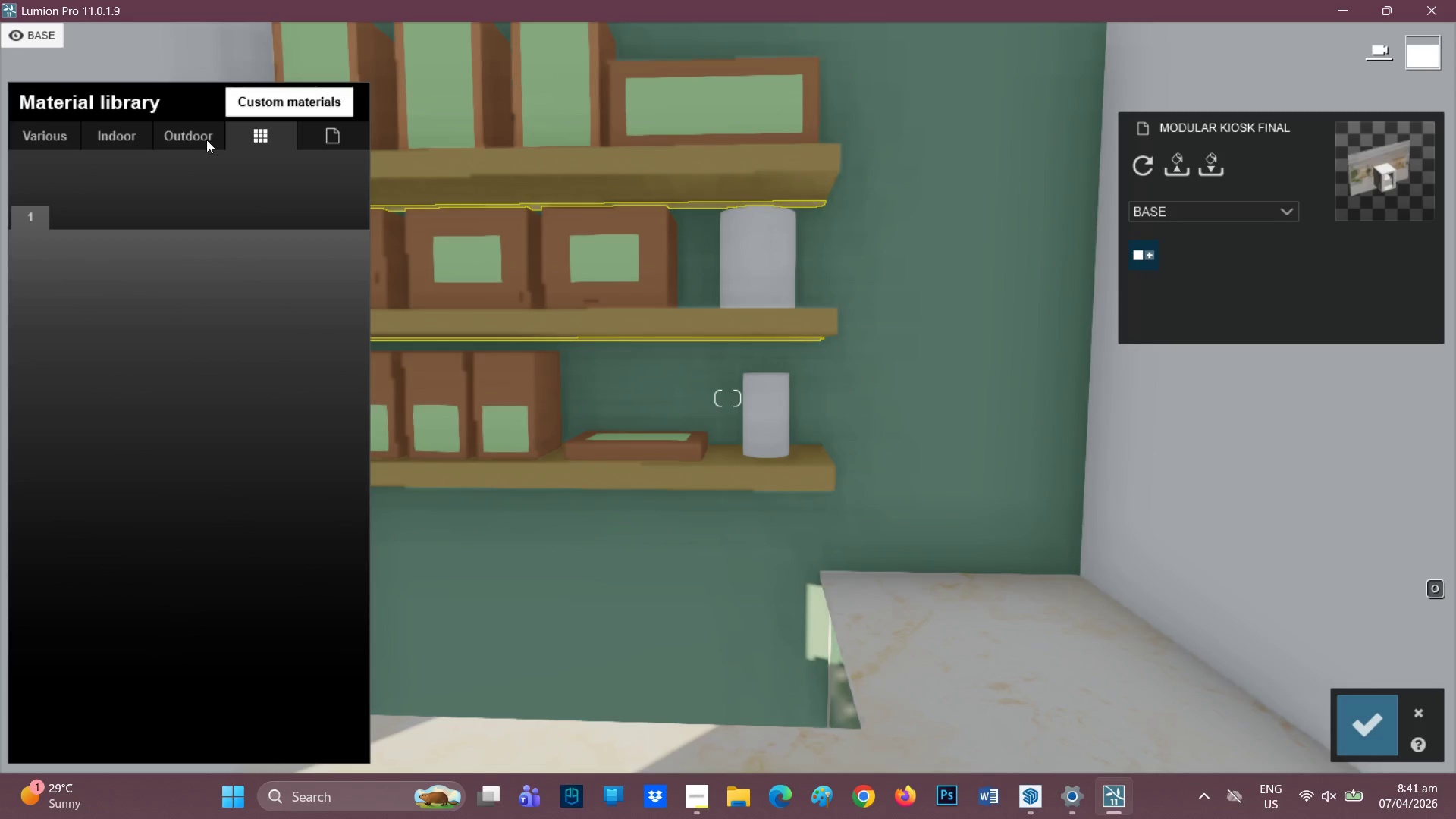 
left_click([187, 134])
 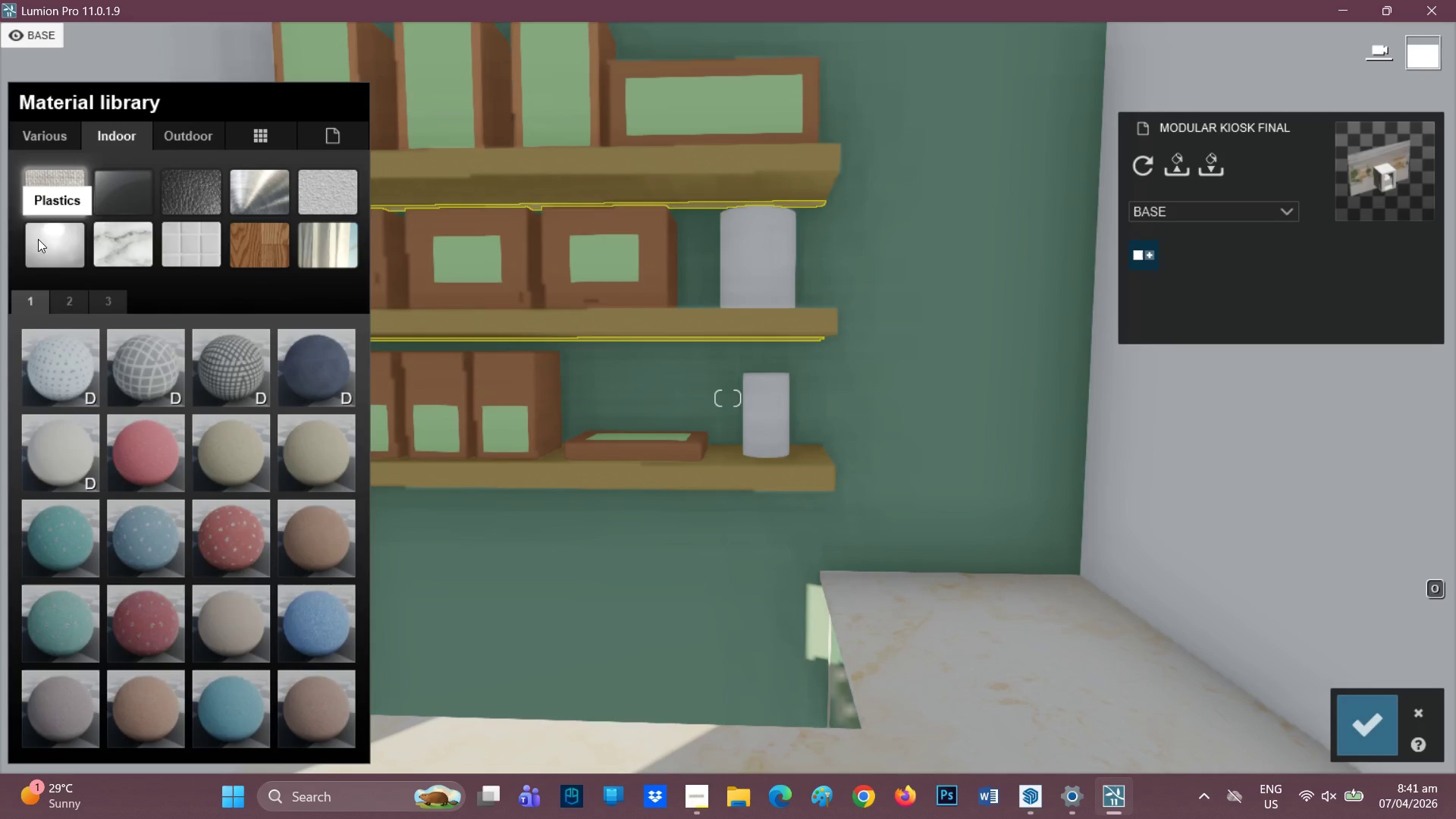 
mouse_move([88, 303])
 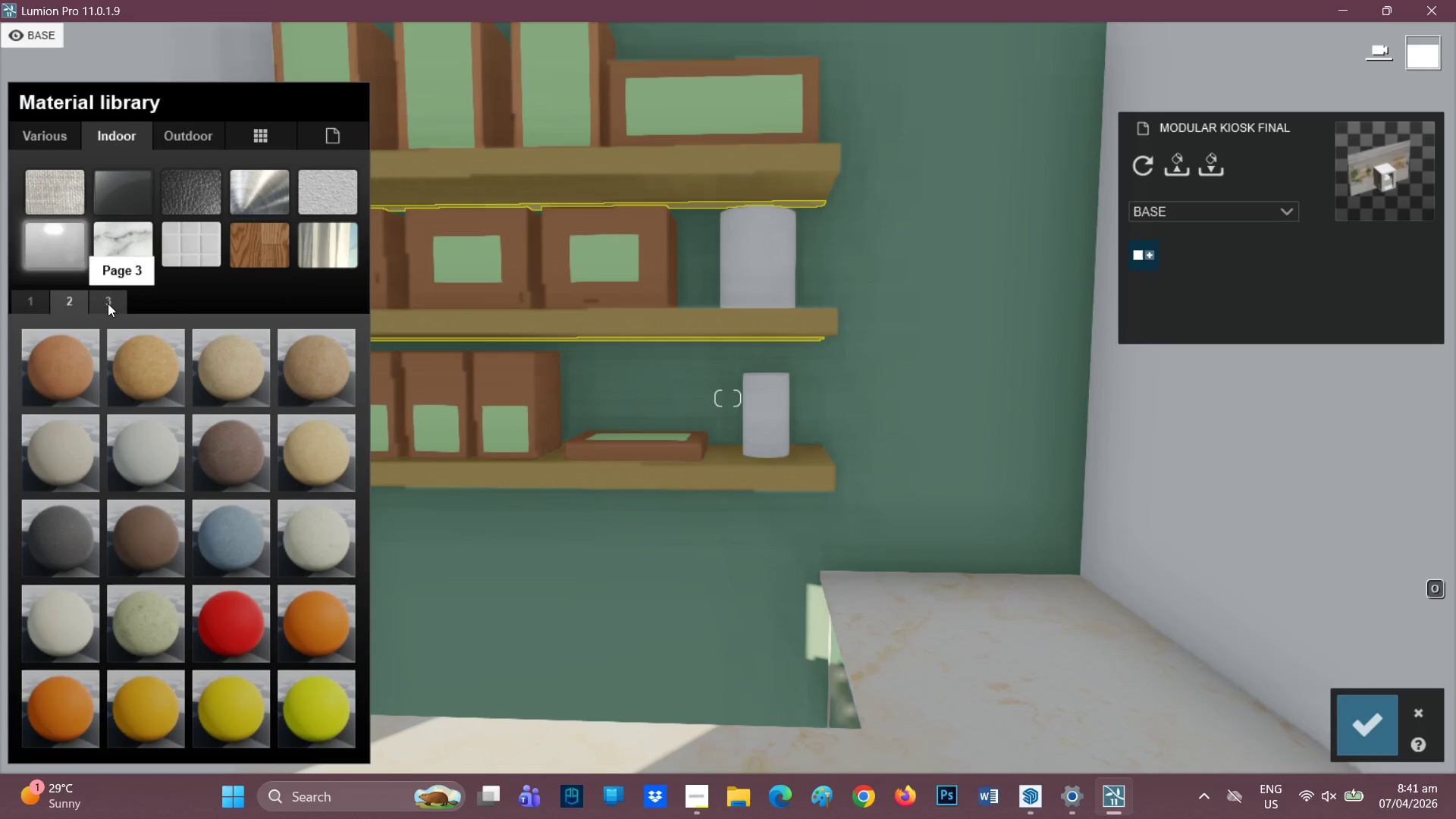 
left_click([108, 303])
 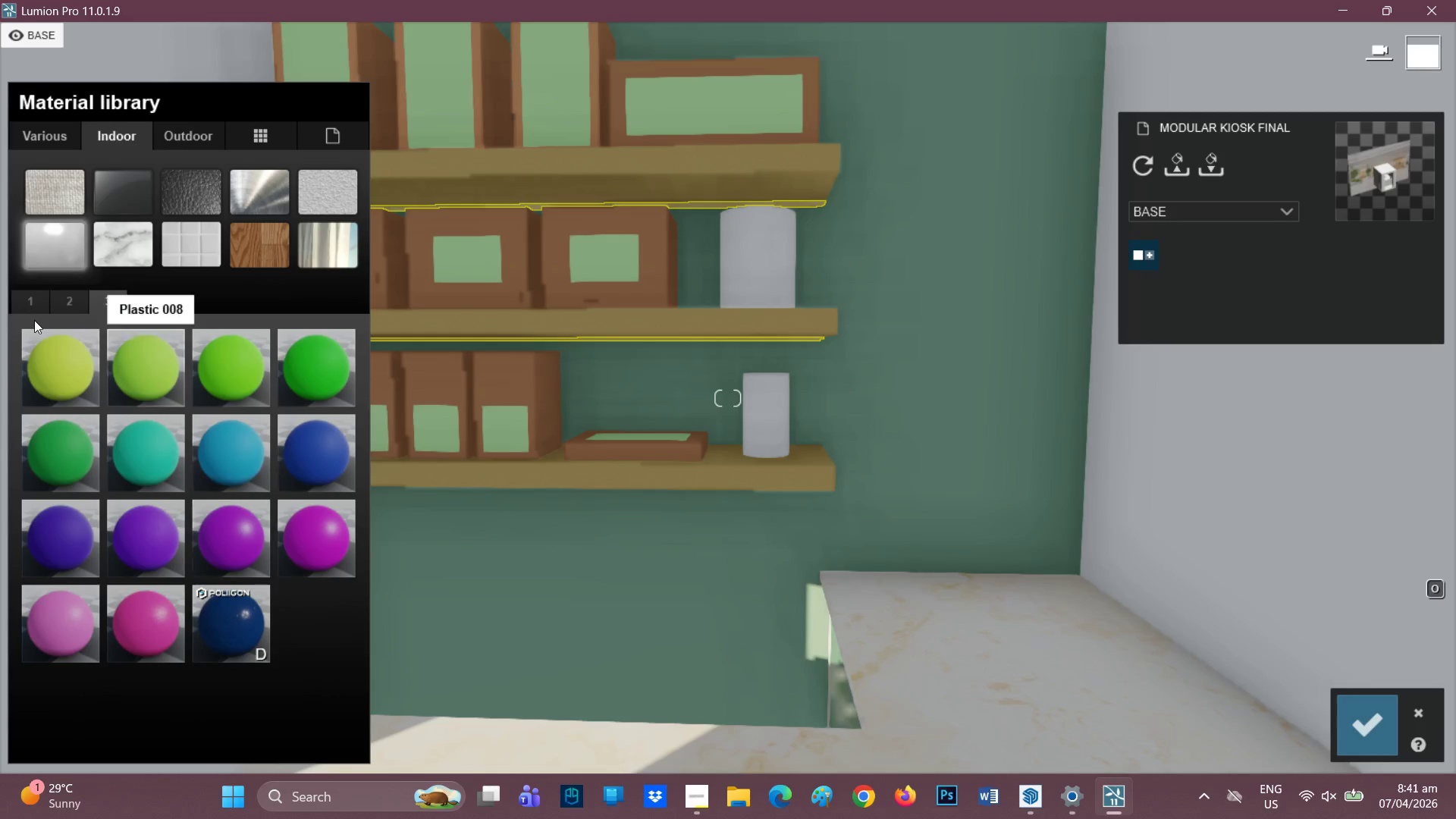 
left_click([81, 297])
 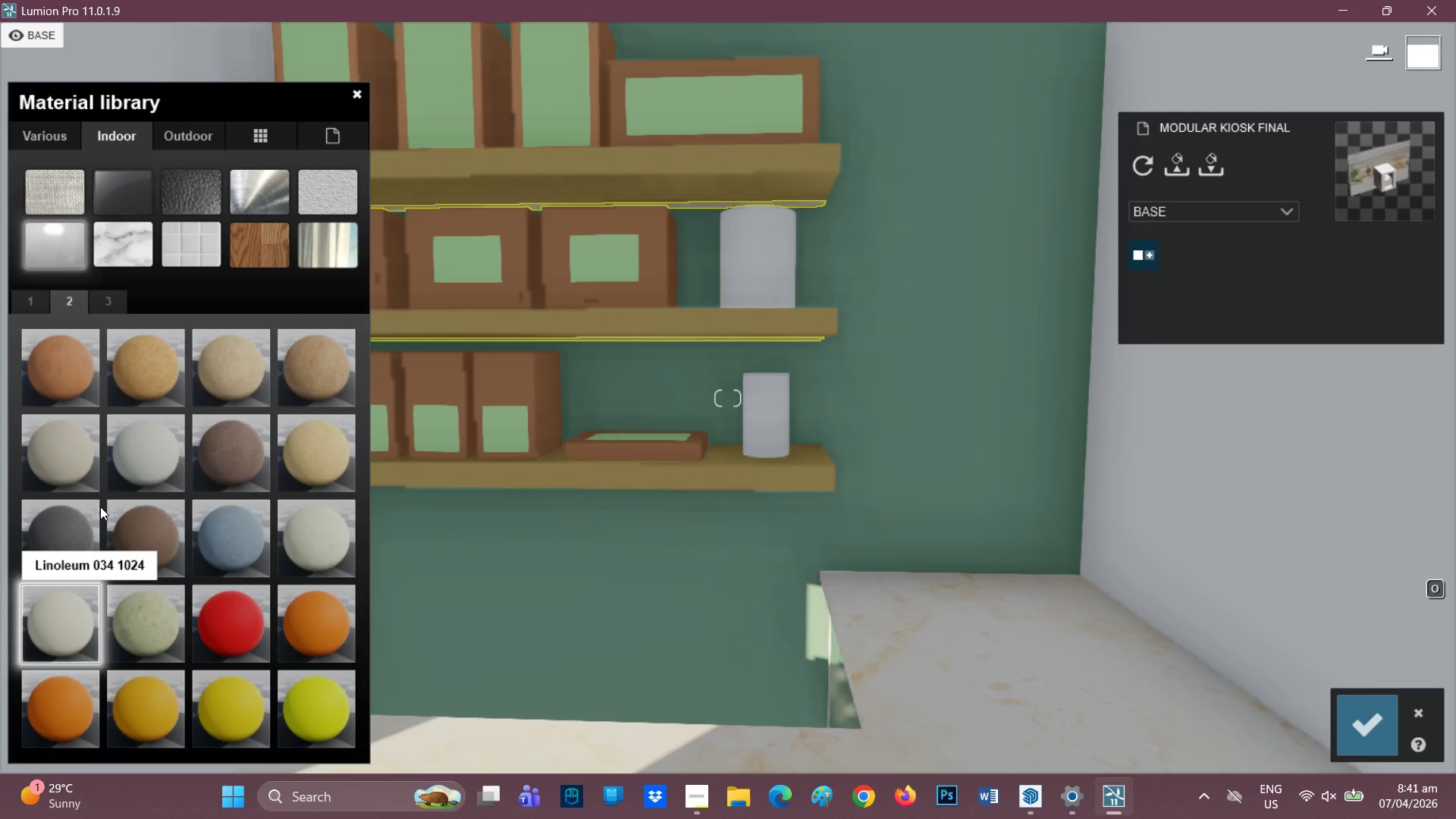 
wait(5.14)
 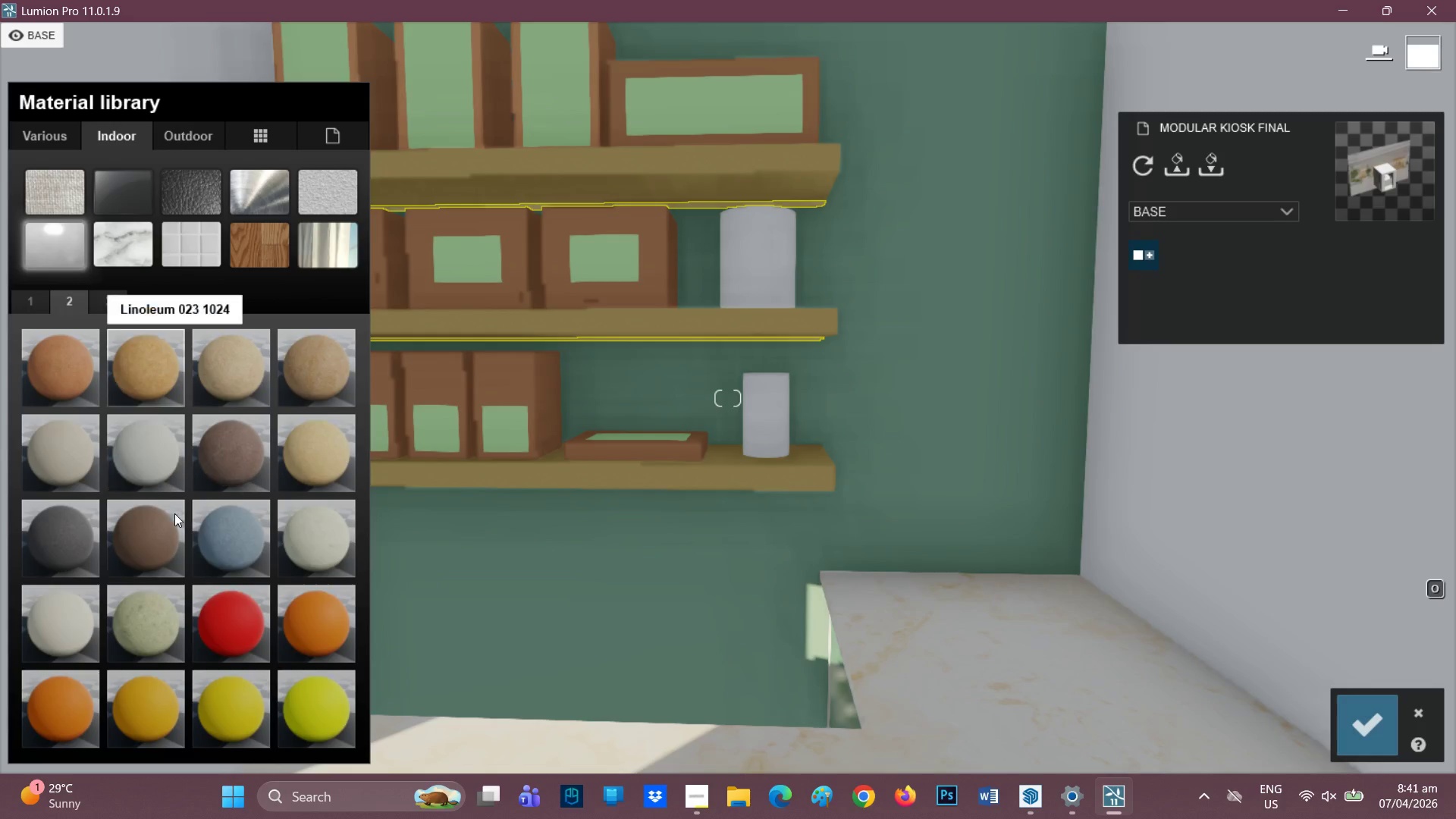 
left_click([120, 699])
 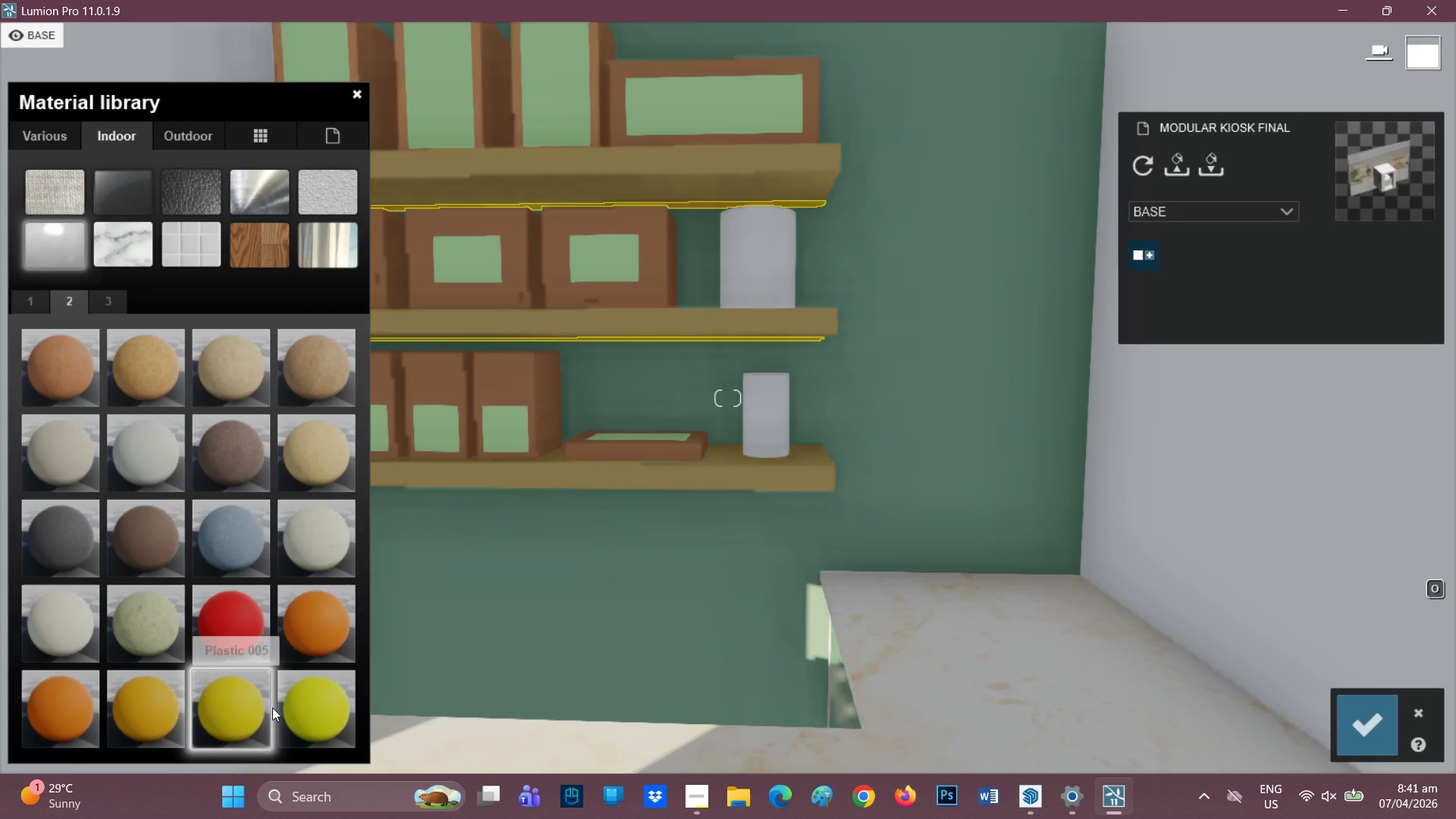 
left_click([314, 704])
 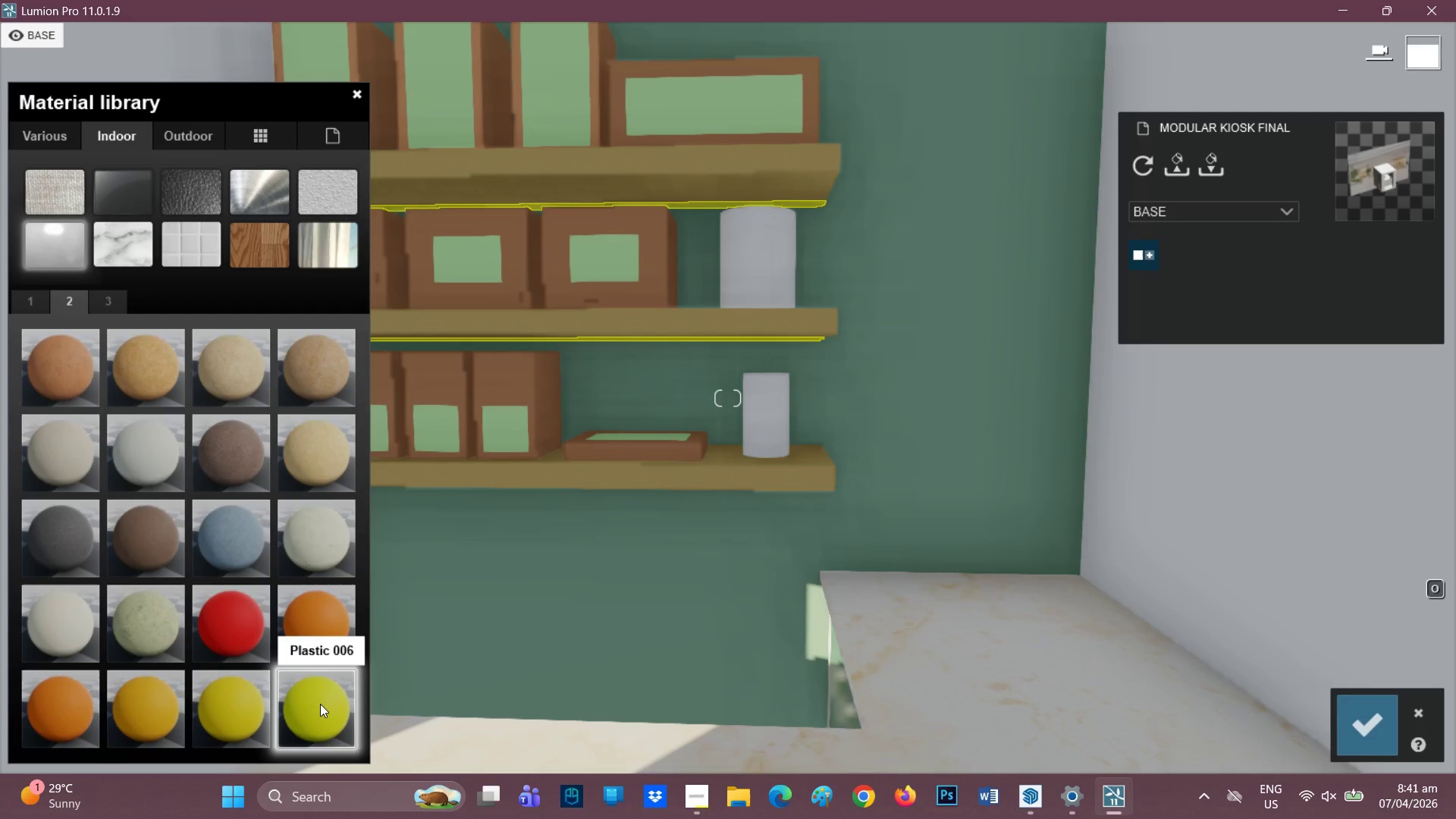 
double_click([320, 704])
 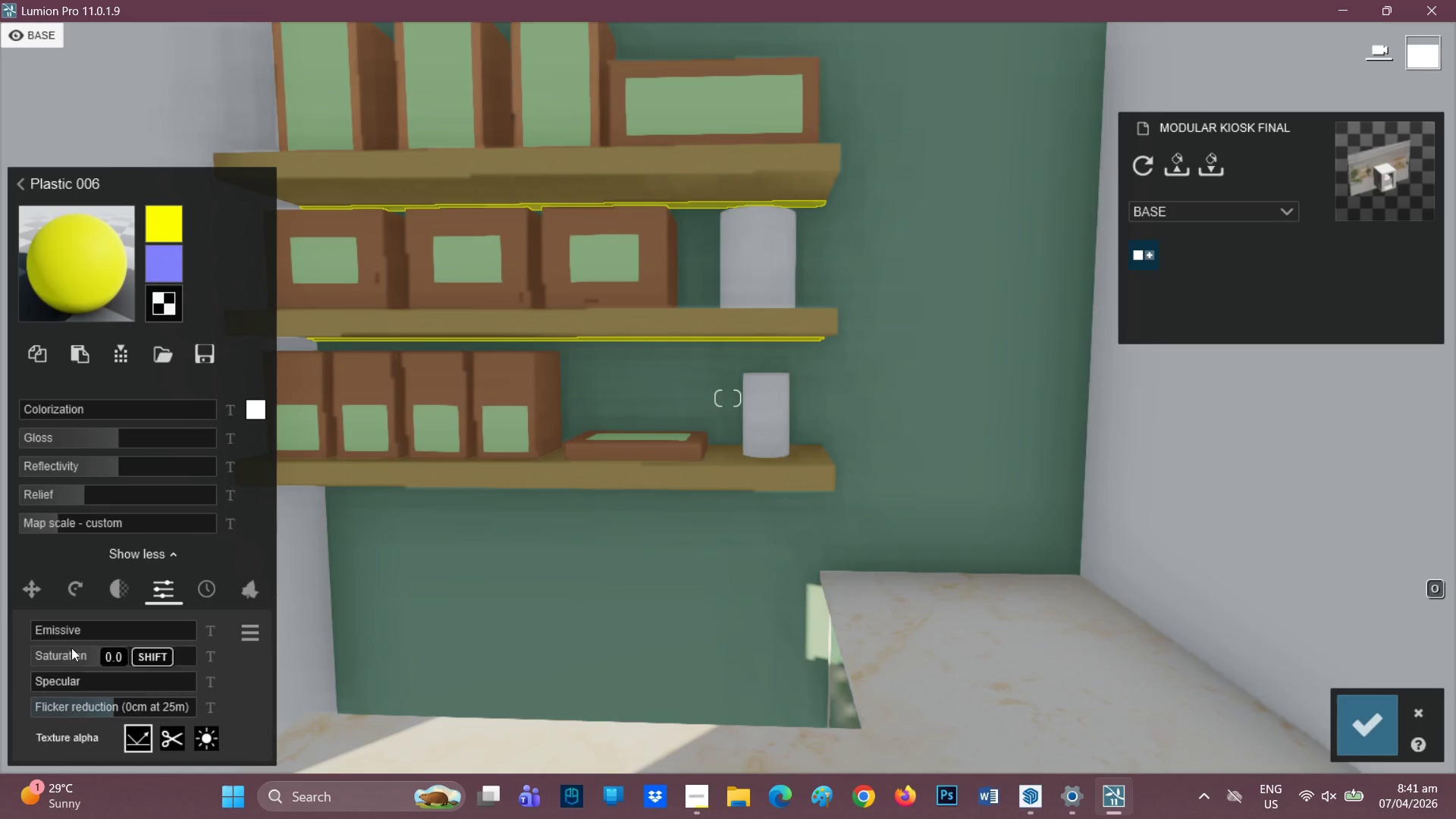 
left_click_drag(start_coordinate=[63, 637], to_coordinate=[136, 634])
 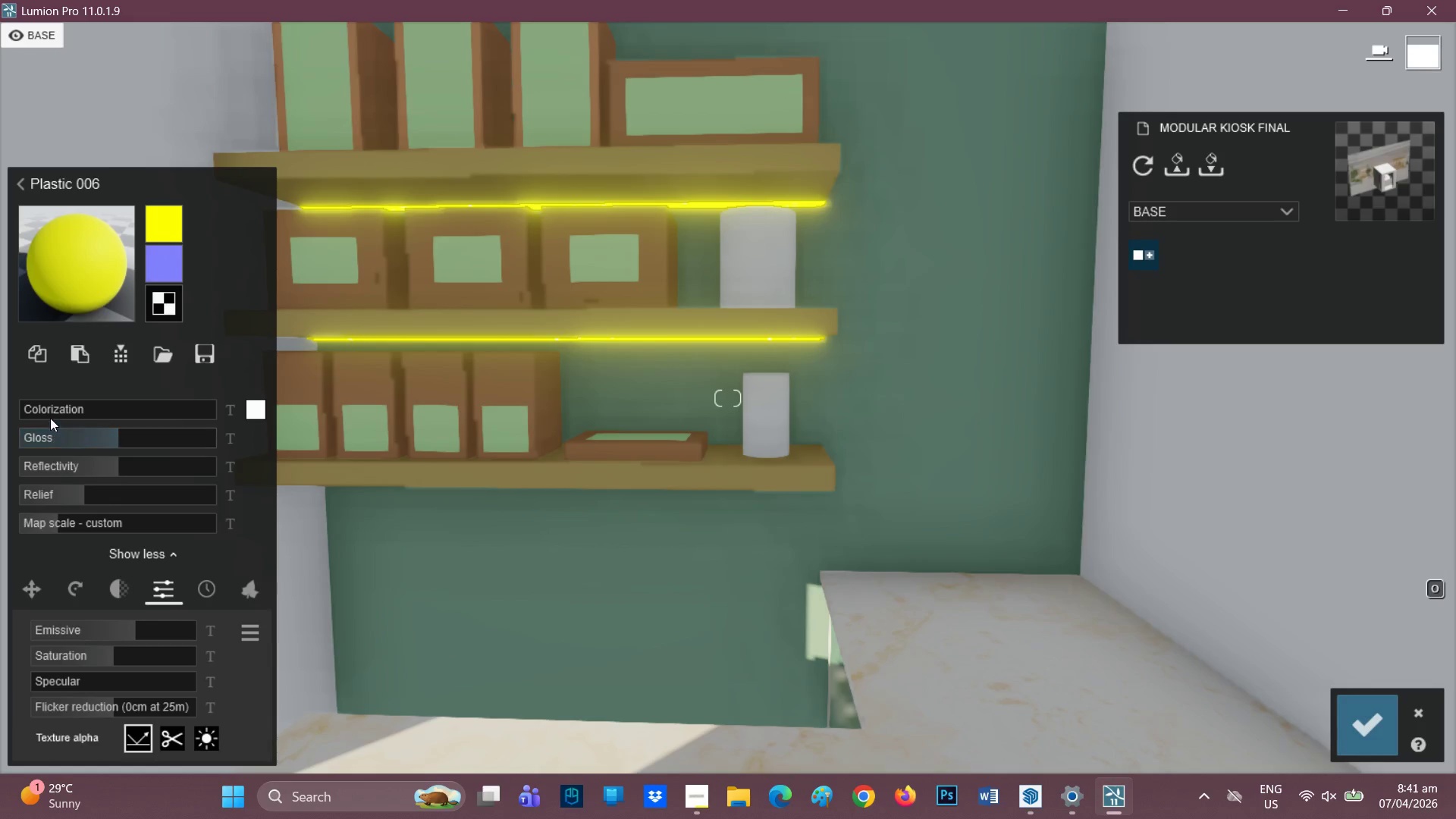 
left_click_drag(start_coordinate=[51, 416], to_coordinate=[89, 410])
 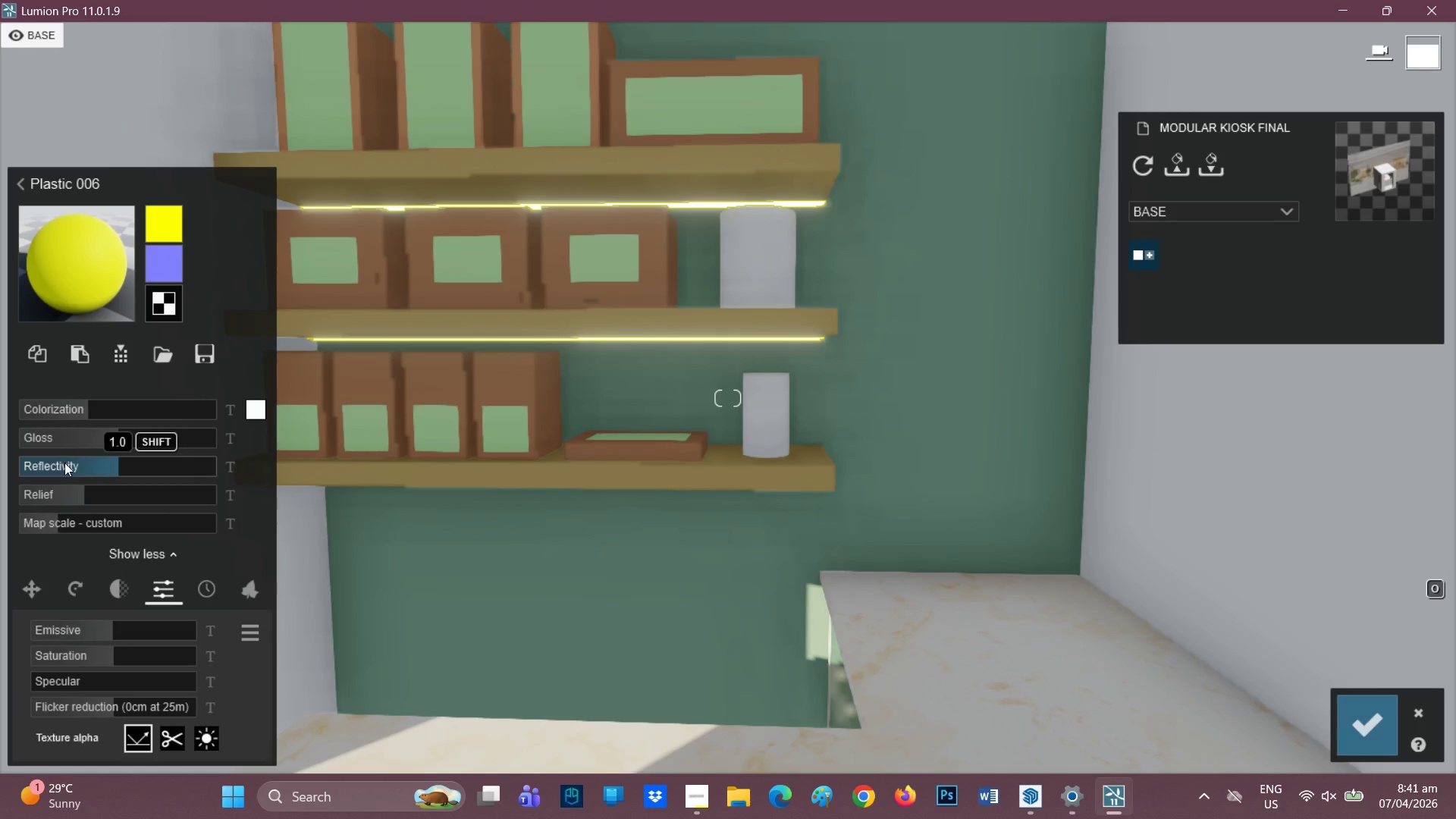 
wait(6.17)
 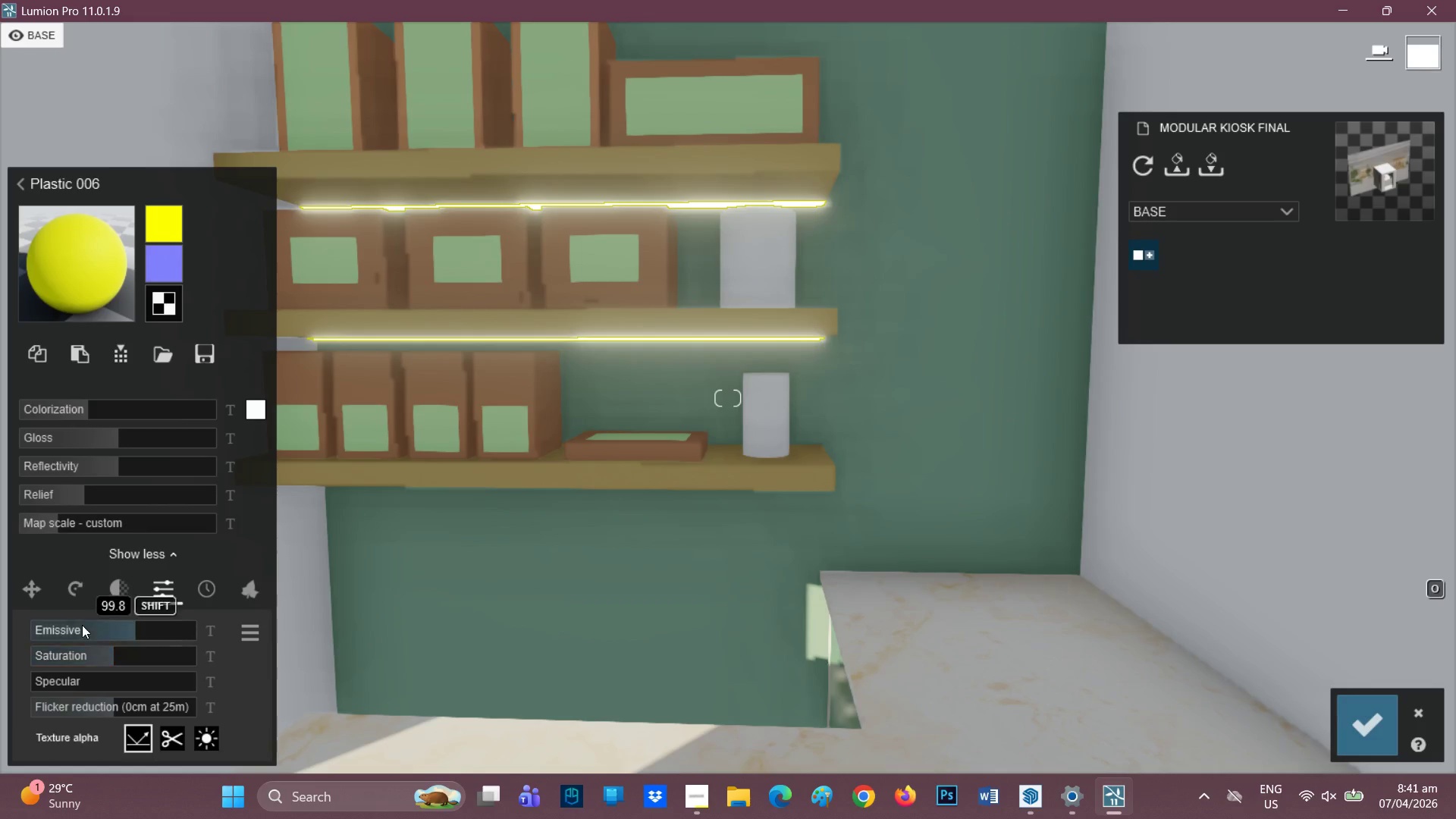 
left_click_drag(start_coordinate=[118, 441], to_coordinate=[123, 438])
 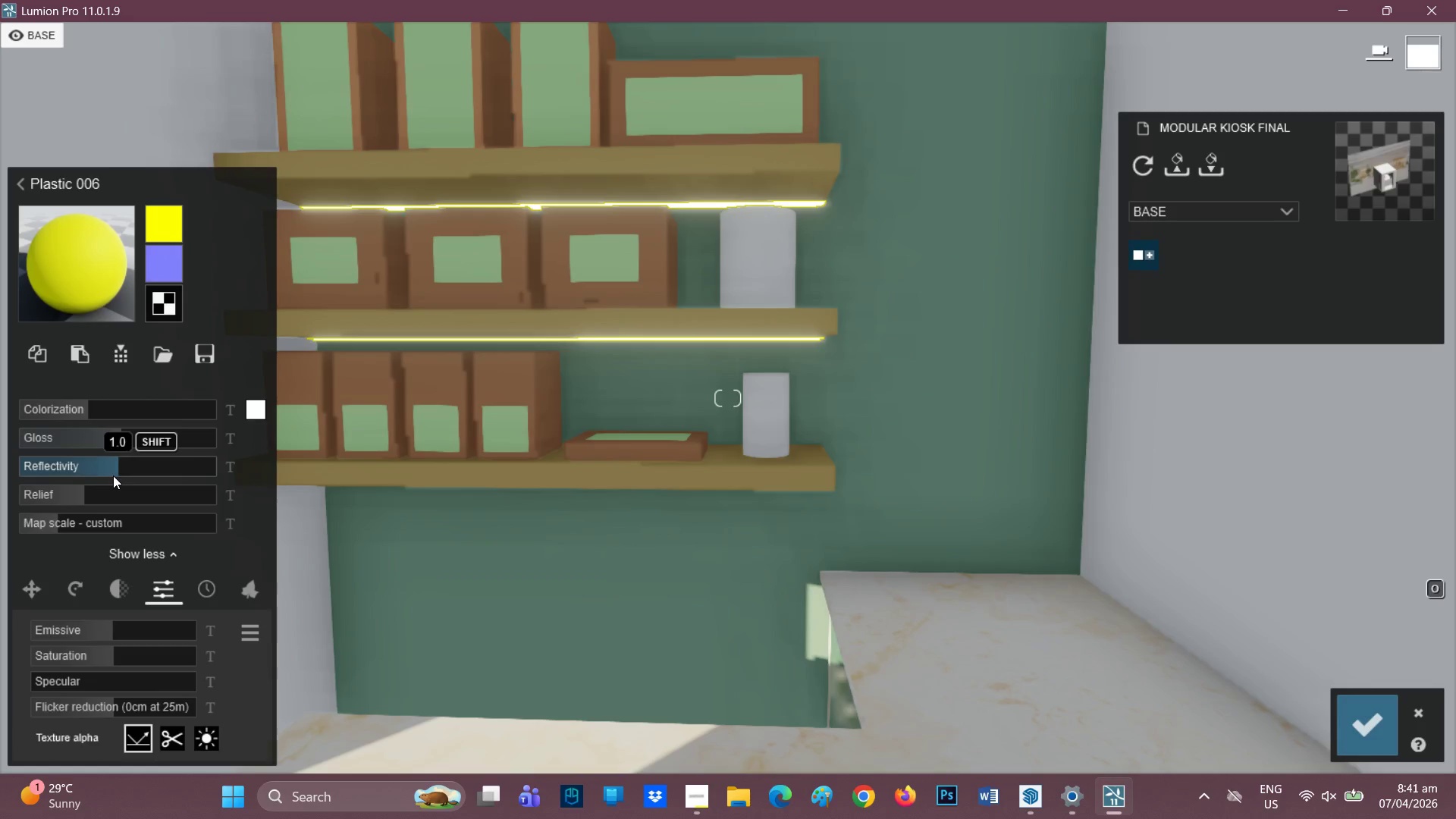 
left_click_drag(start_coordinate=[114, 475], to_coordinate=[118, 475])
 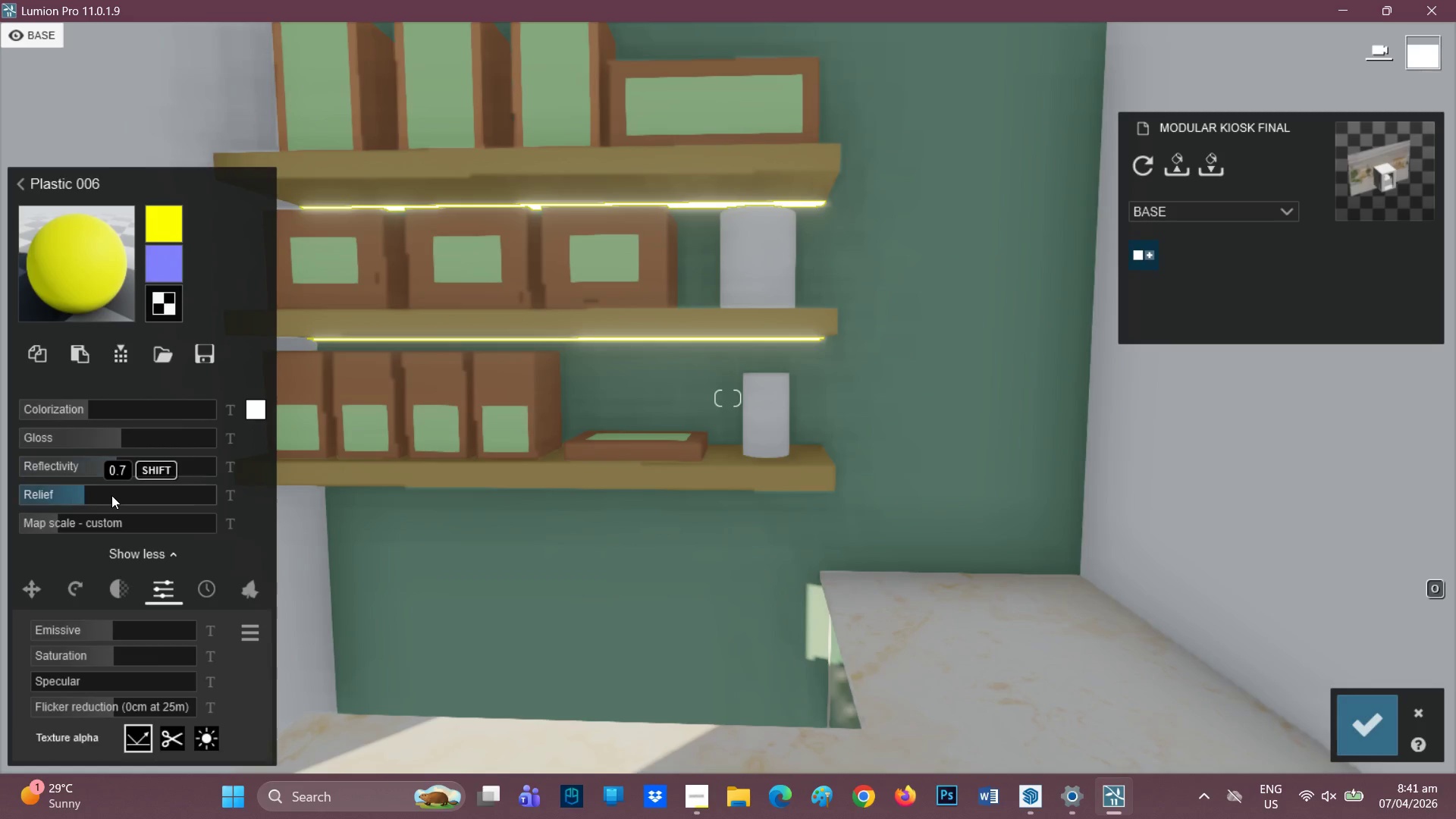 
left_click_drag(start_coordinate=[108, 495], to_coordinate=[188, 496])
 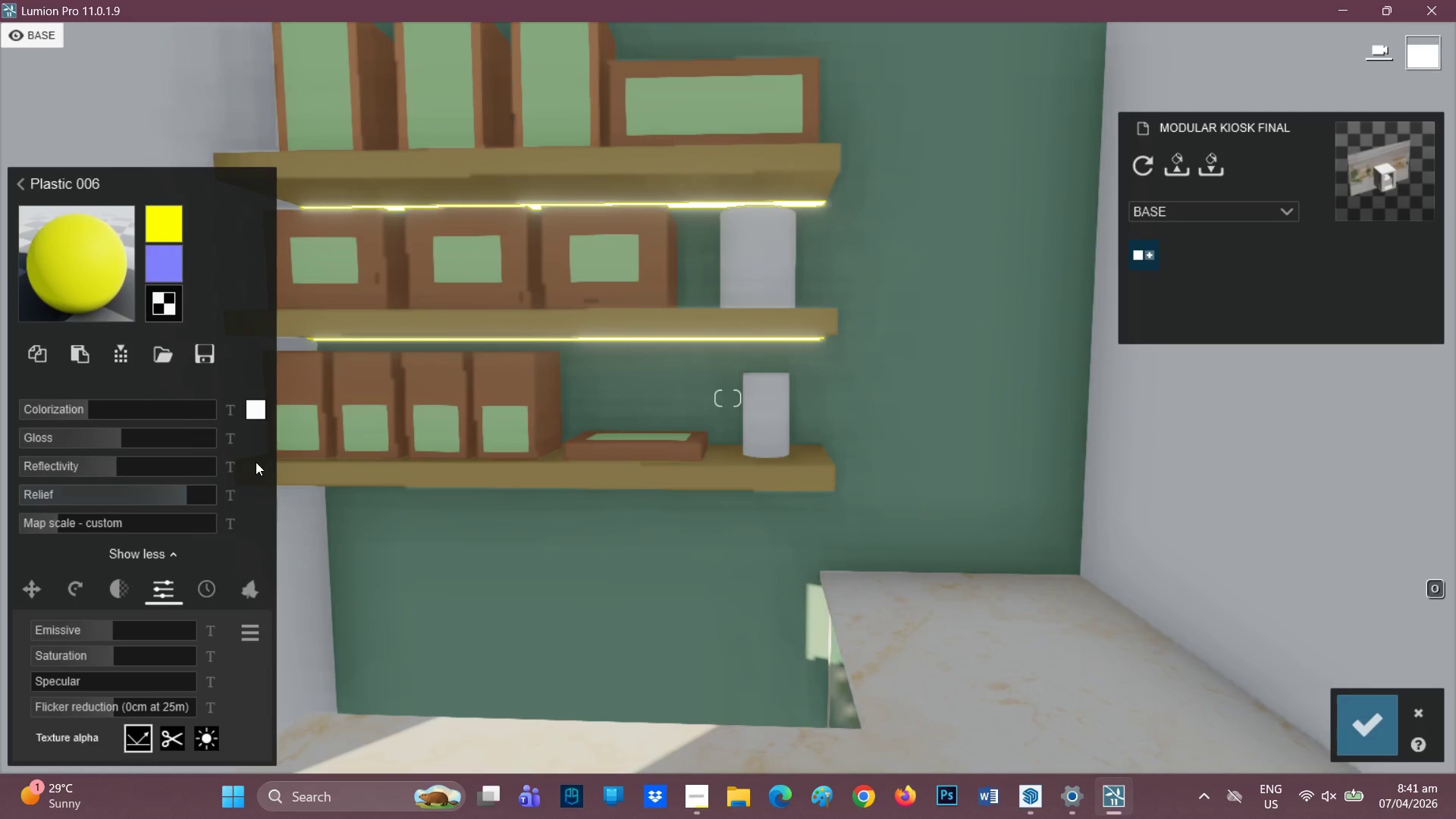 
scroll: coordinate [766, 372], scroll_direction: down, amount: 9.0
 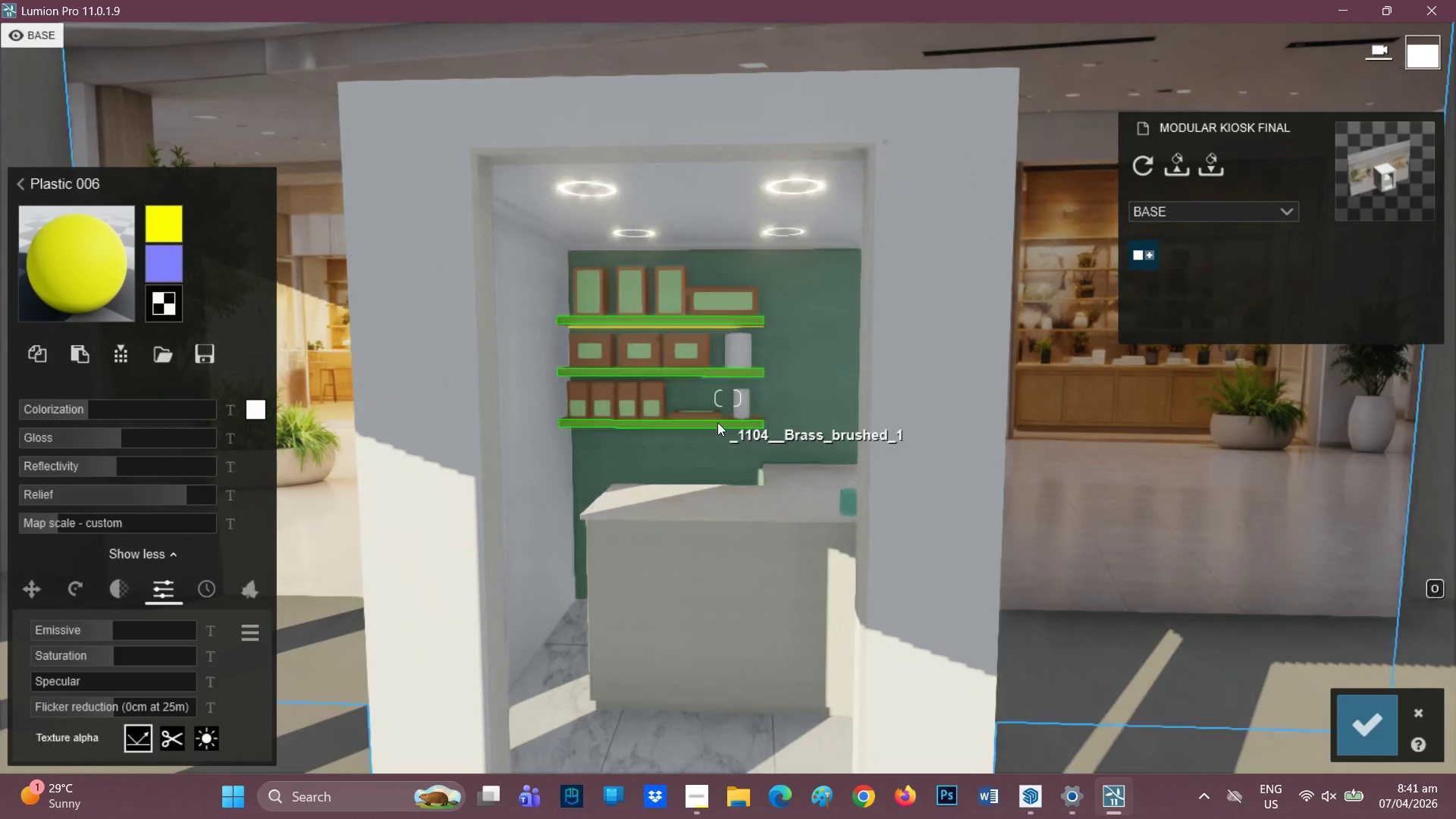 